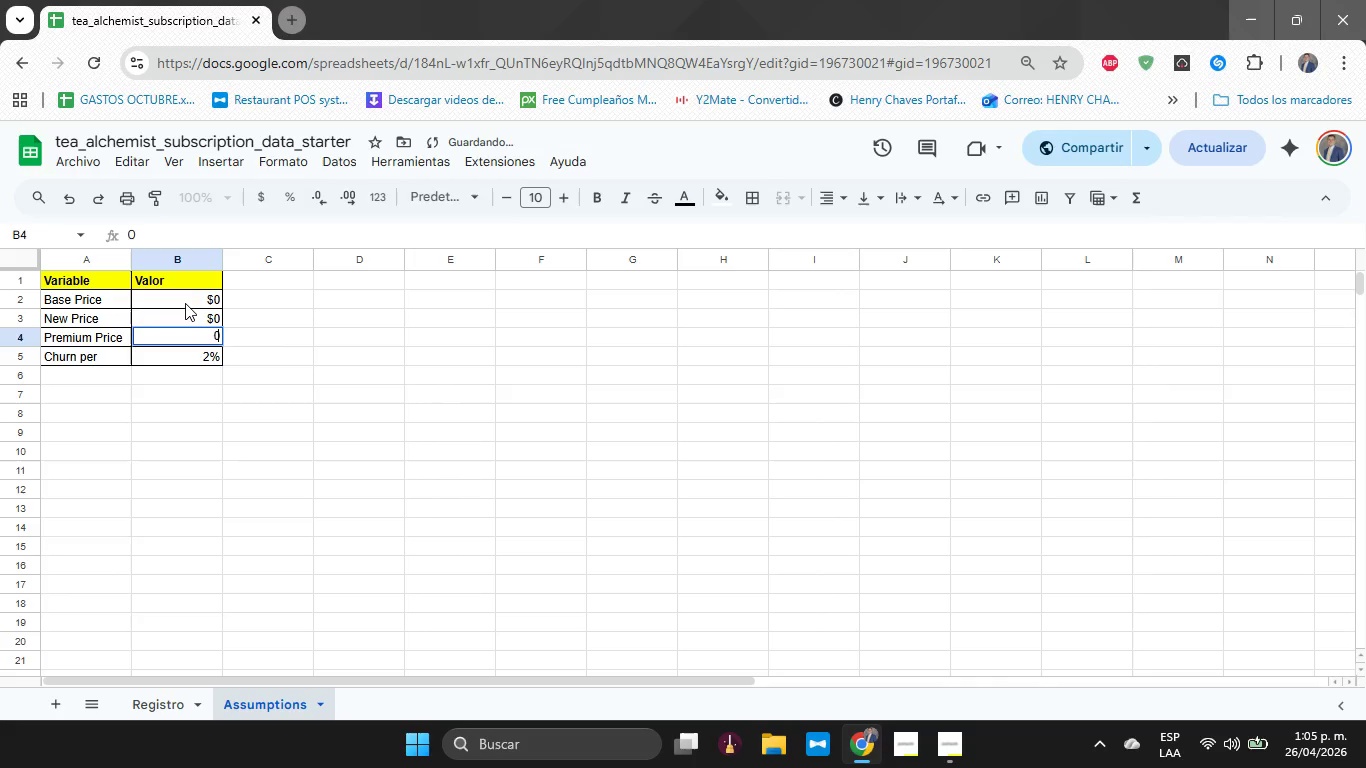 
key(Enter)
 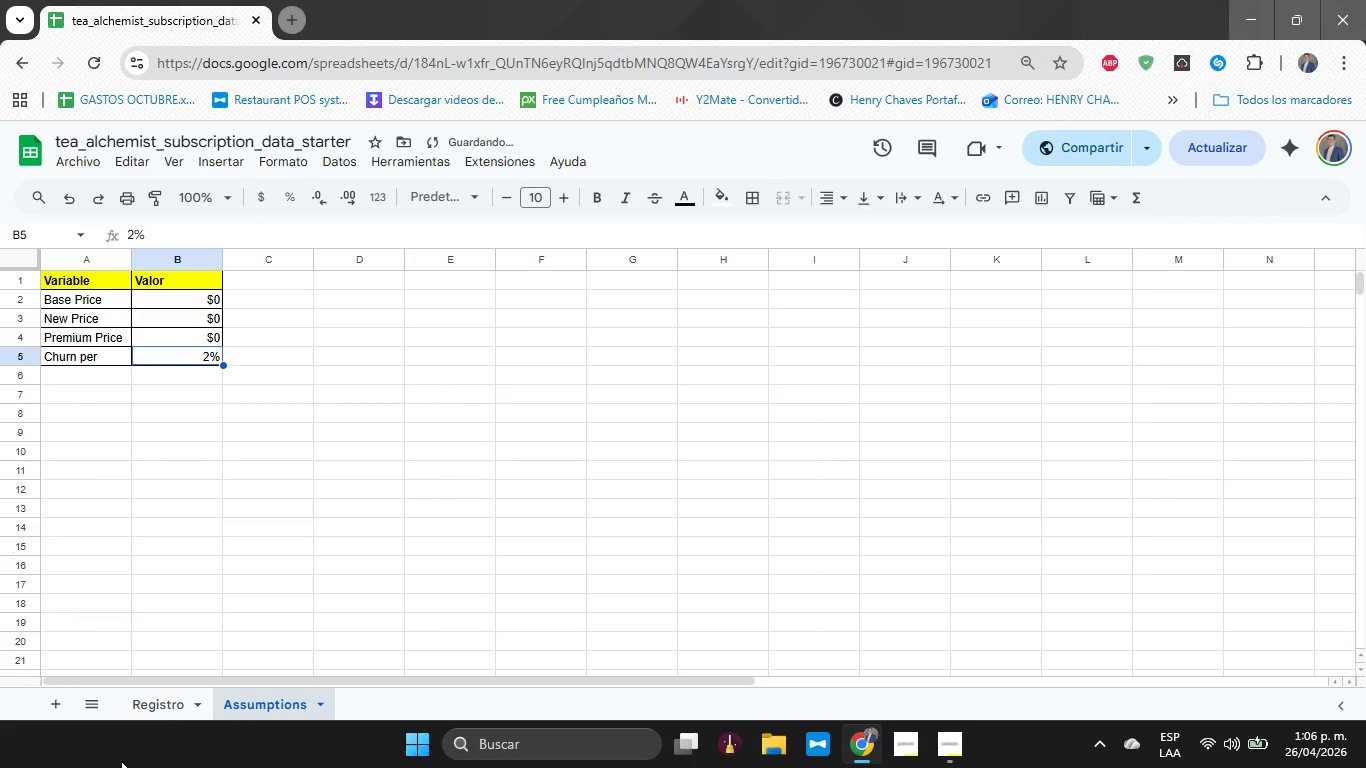 
left_click([171, 692])
 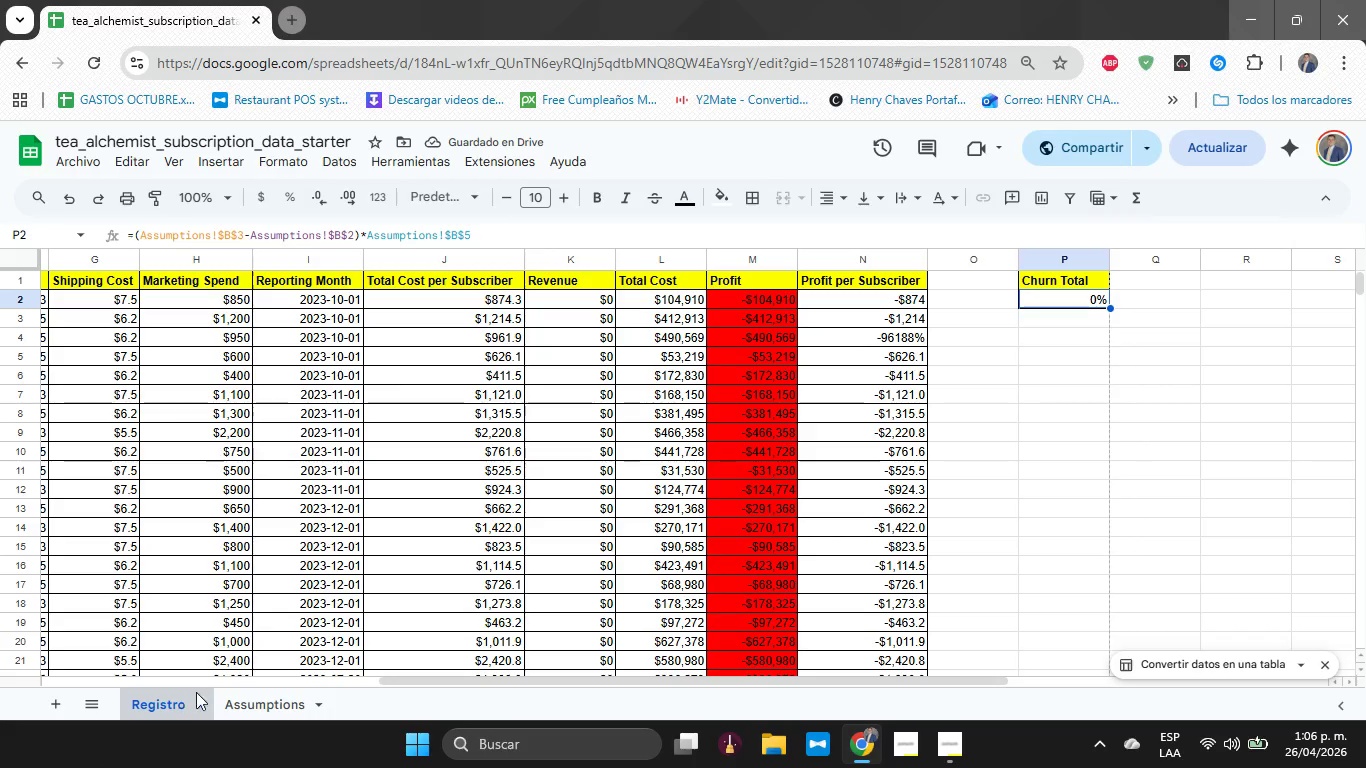 
left_click([233, 701])
 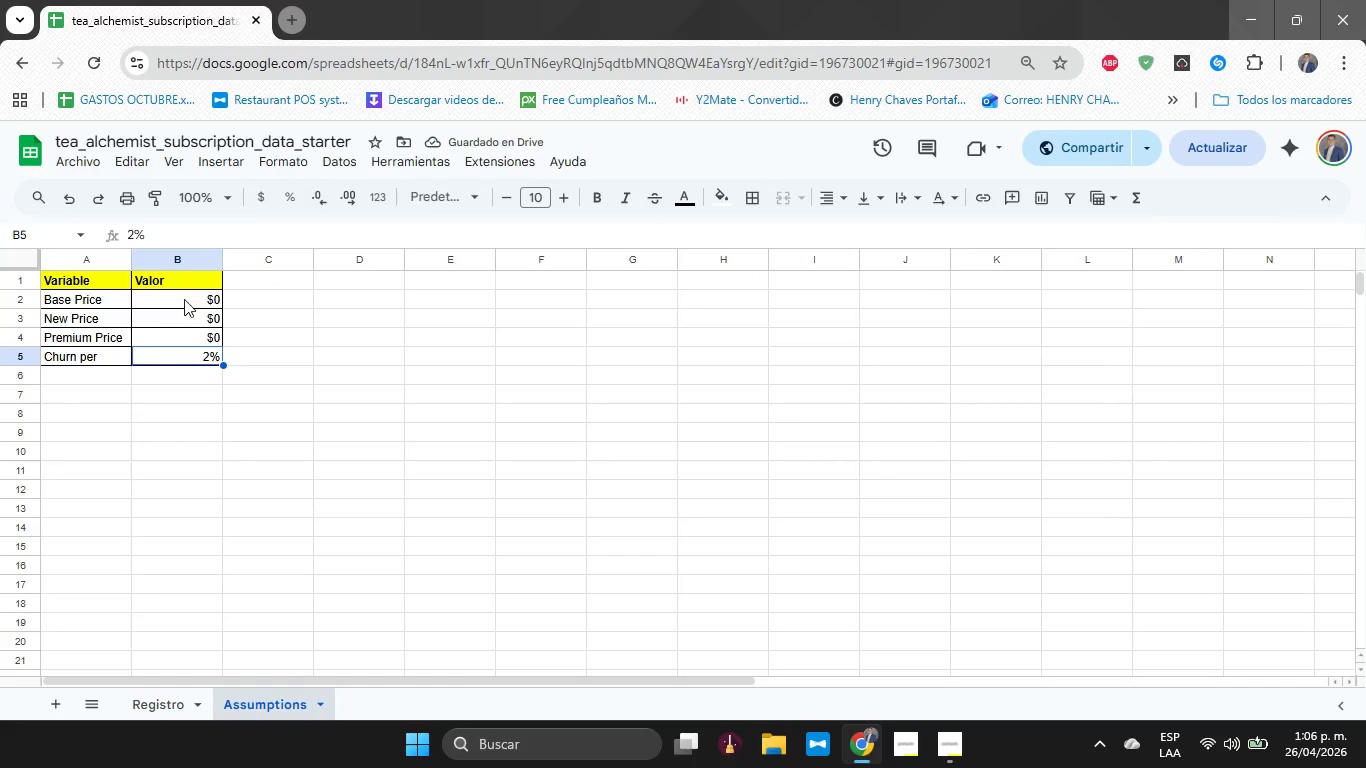 
left_click([184, 299])
 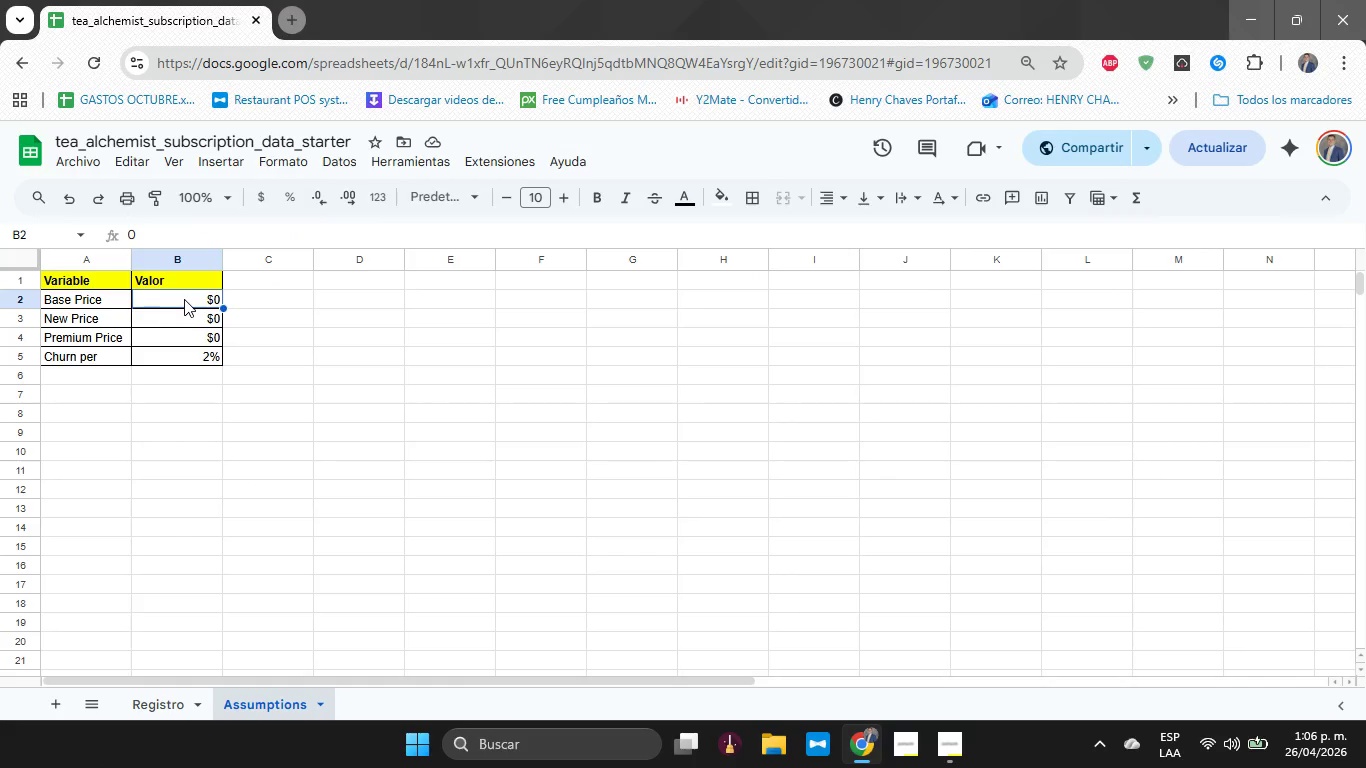 
type(999)
 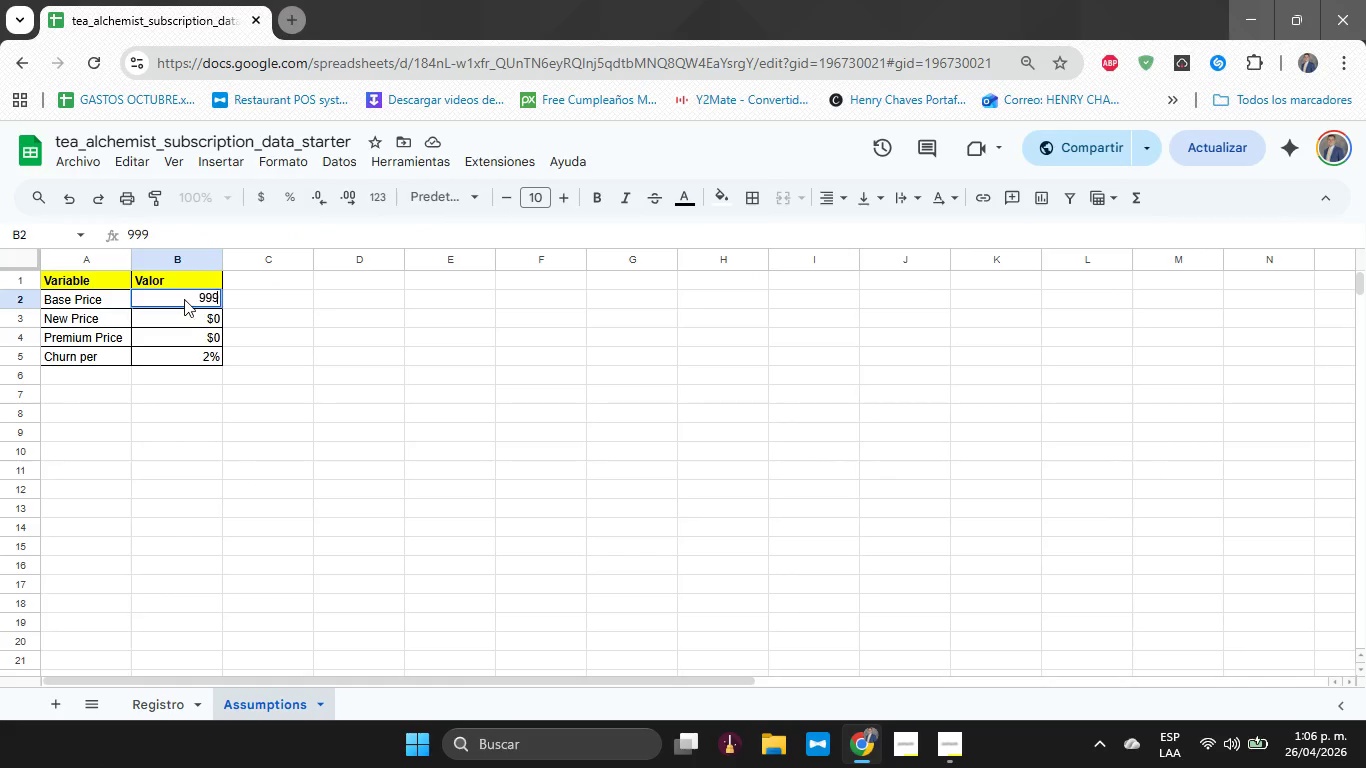 
key(Enter)
 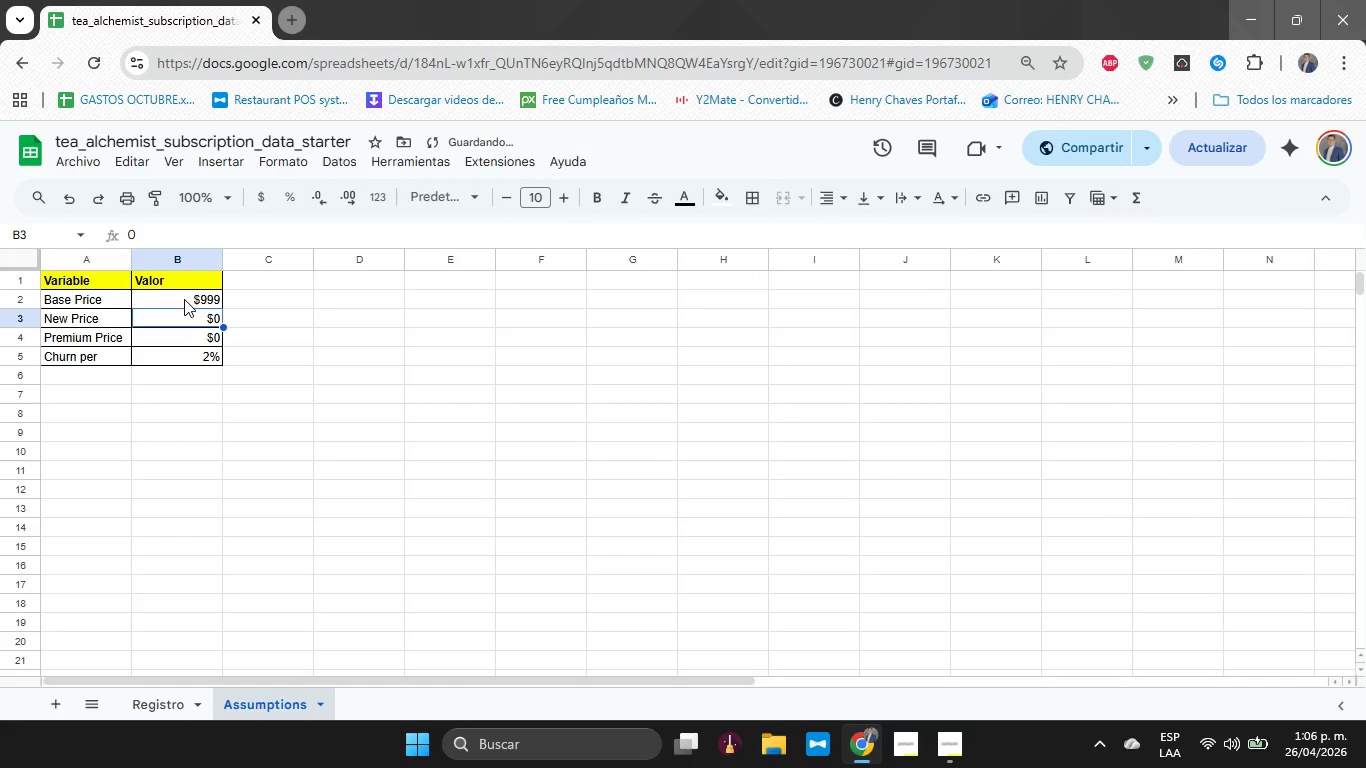 
type(1199)
 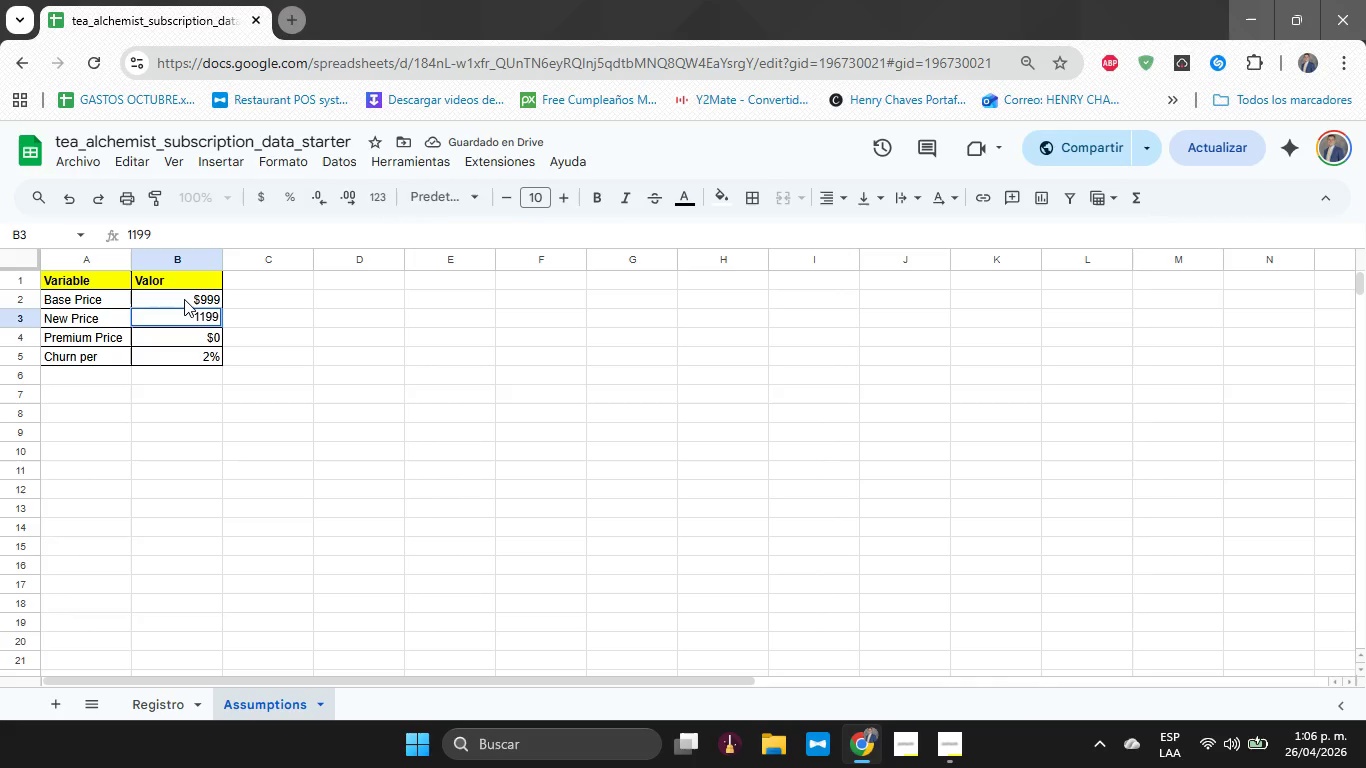 
key(Enter)
 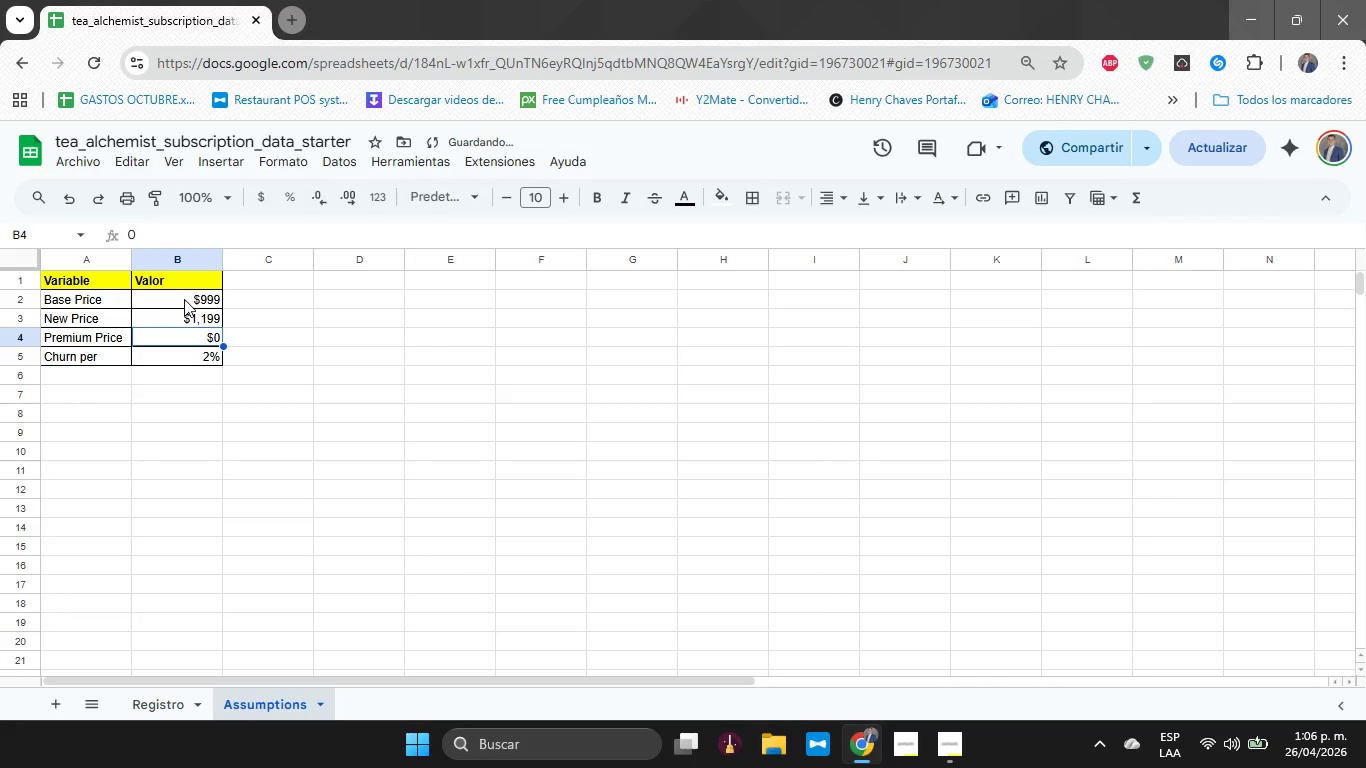 
type(2)
key(Backspace)
type(1599)
 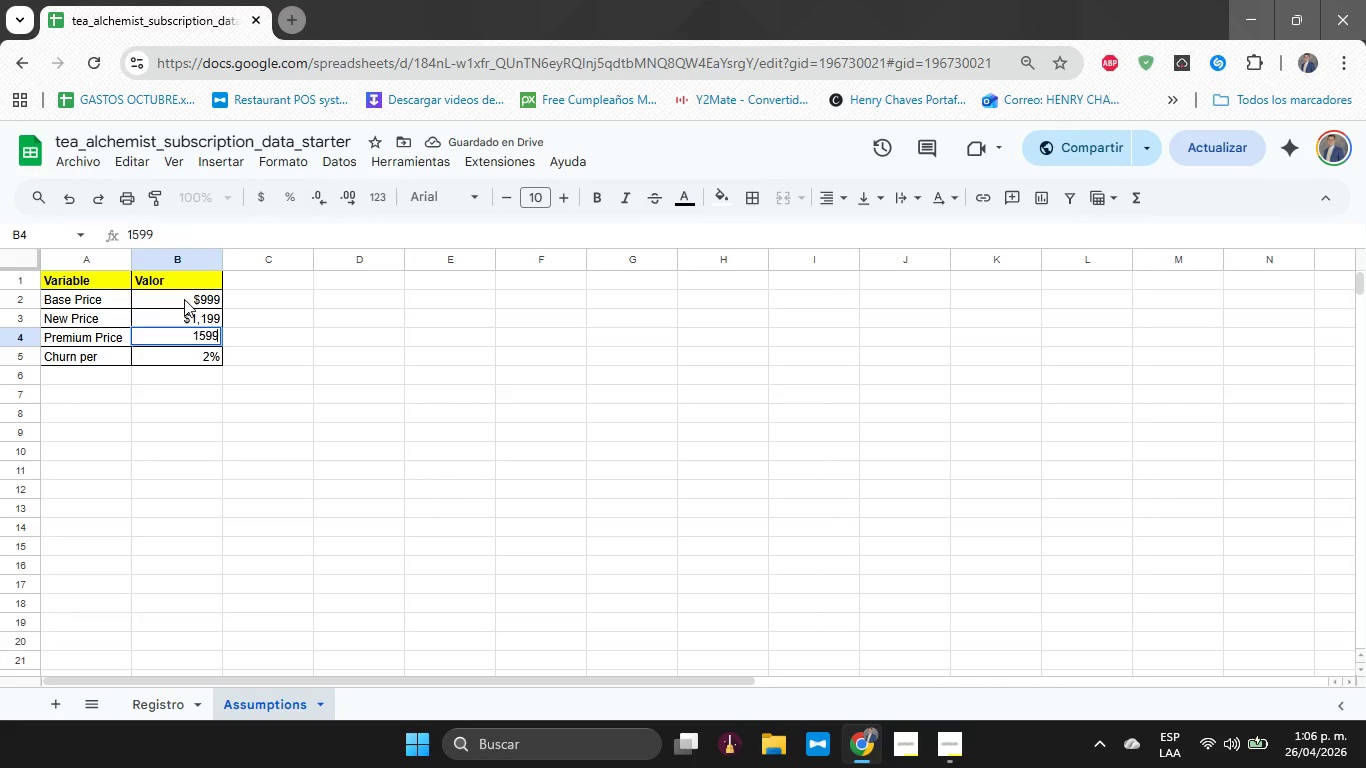 
key(Enter)
 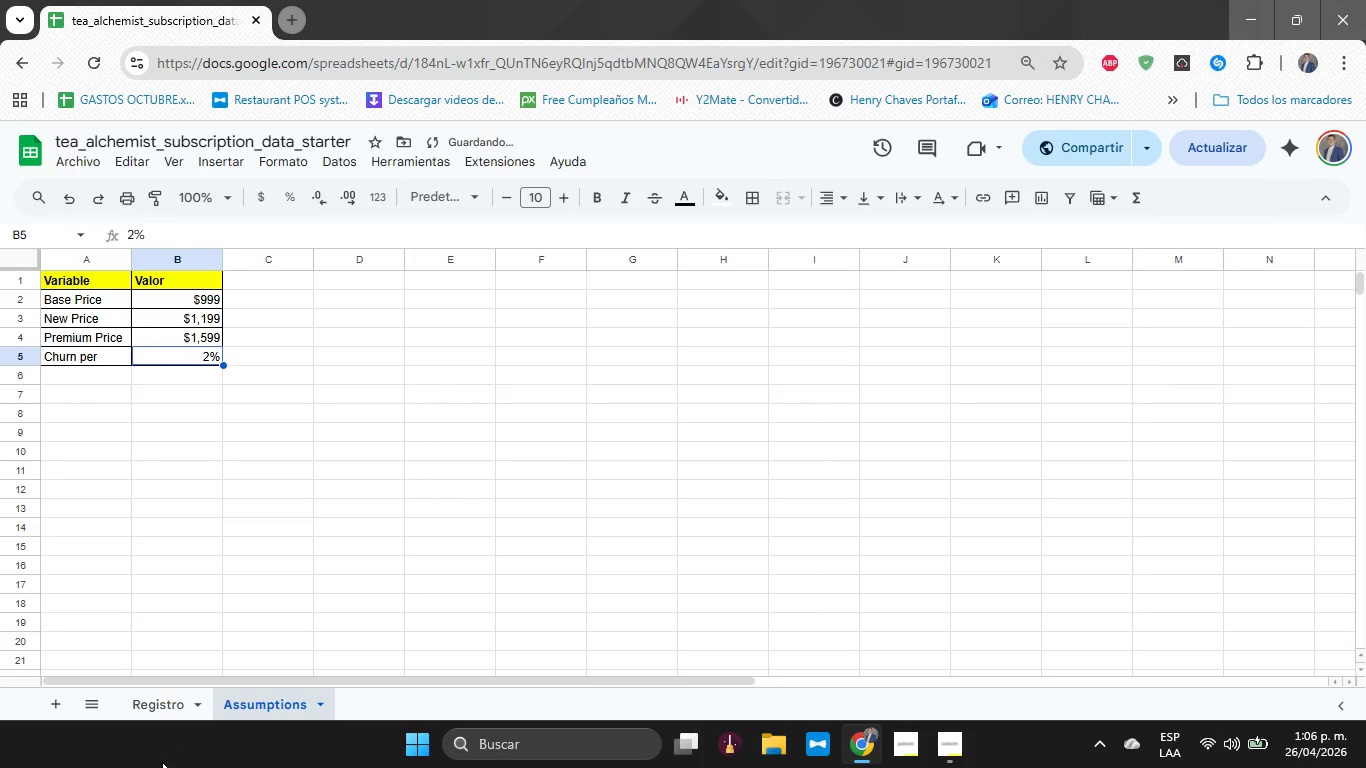 
left_click([160, 713])
 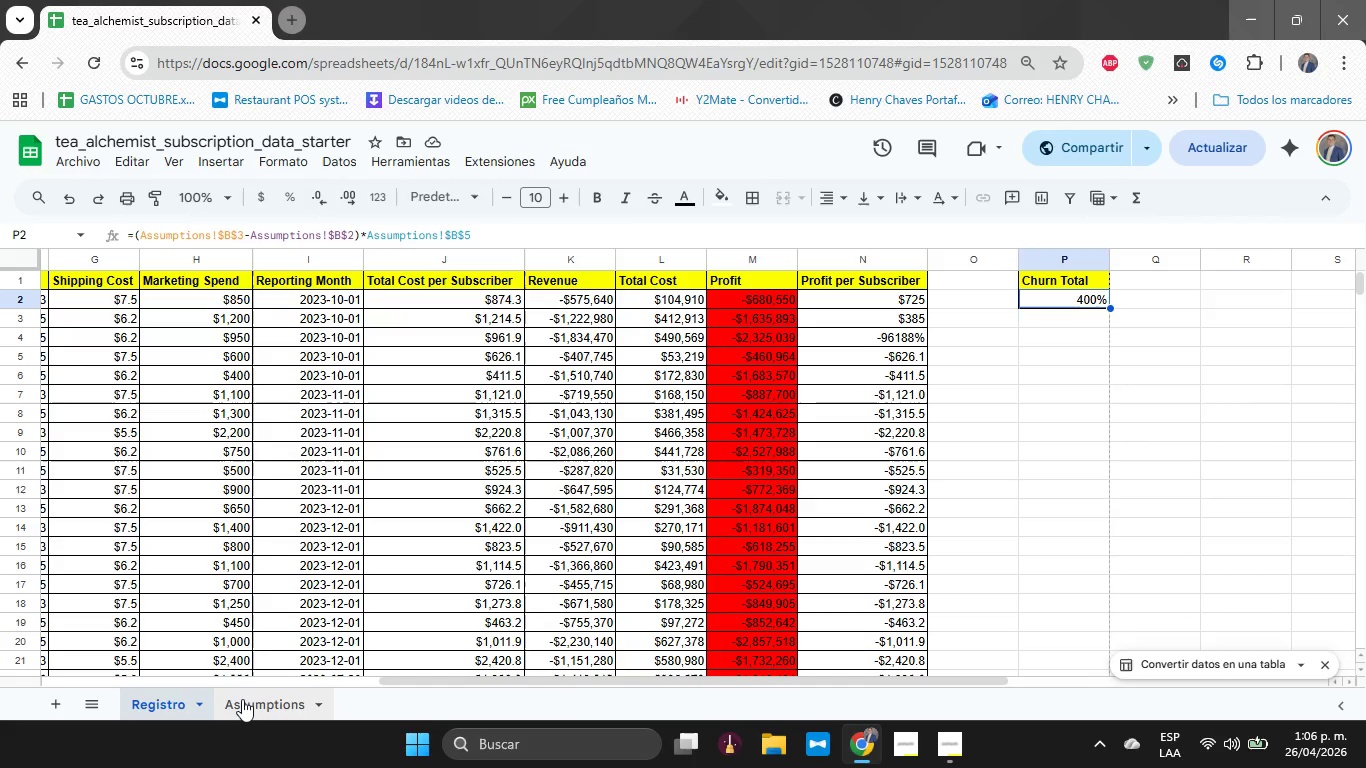 
wait(6.48)
 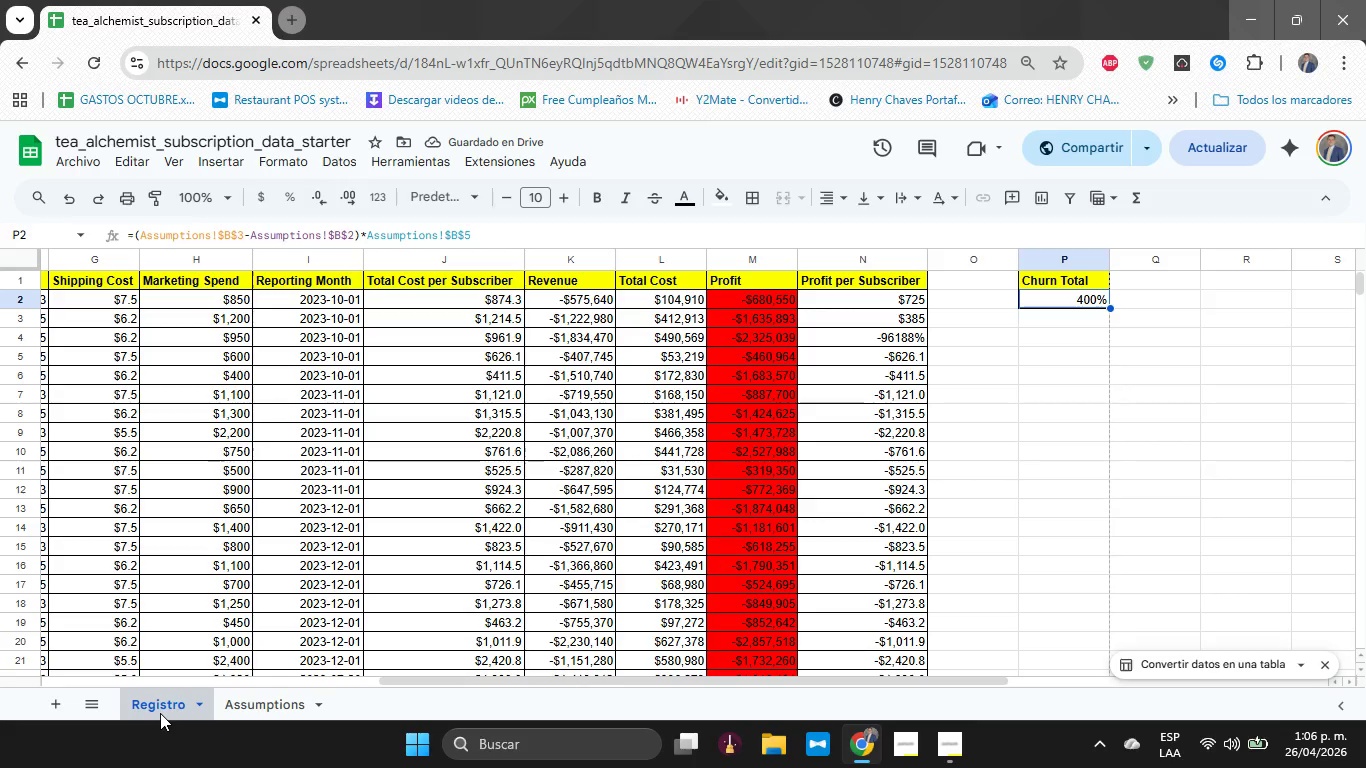 
left_click([242, 699])
 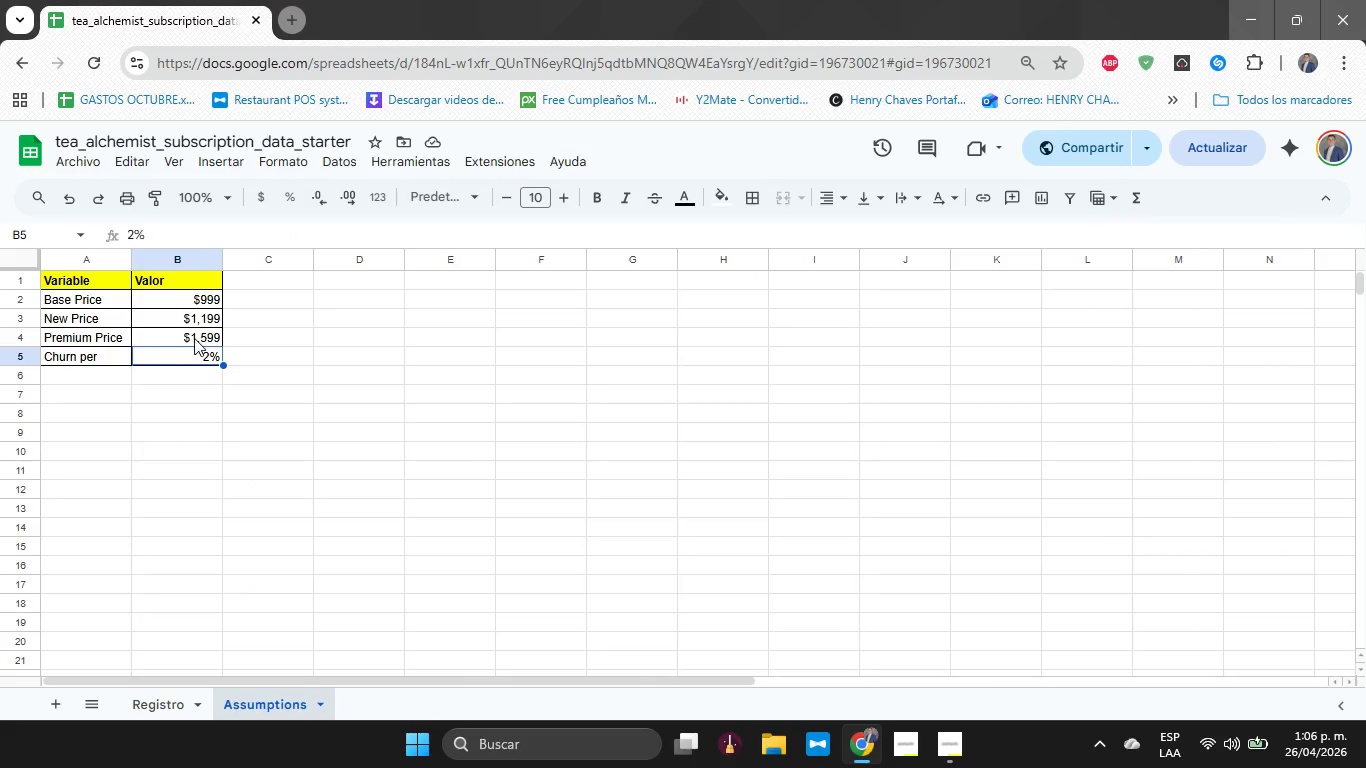 
left_click([194, 339])
 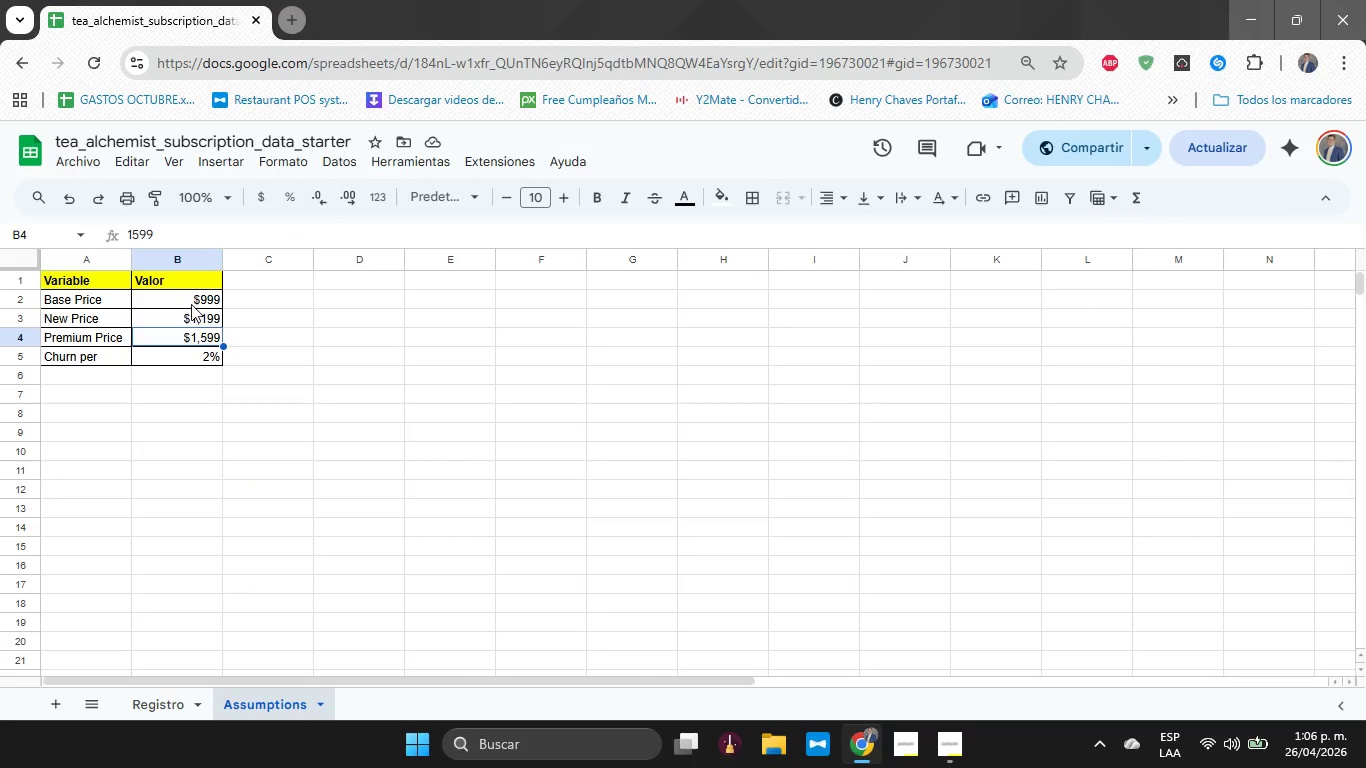 
left_click([191, 304])
 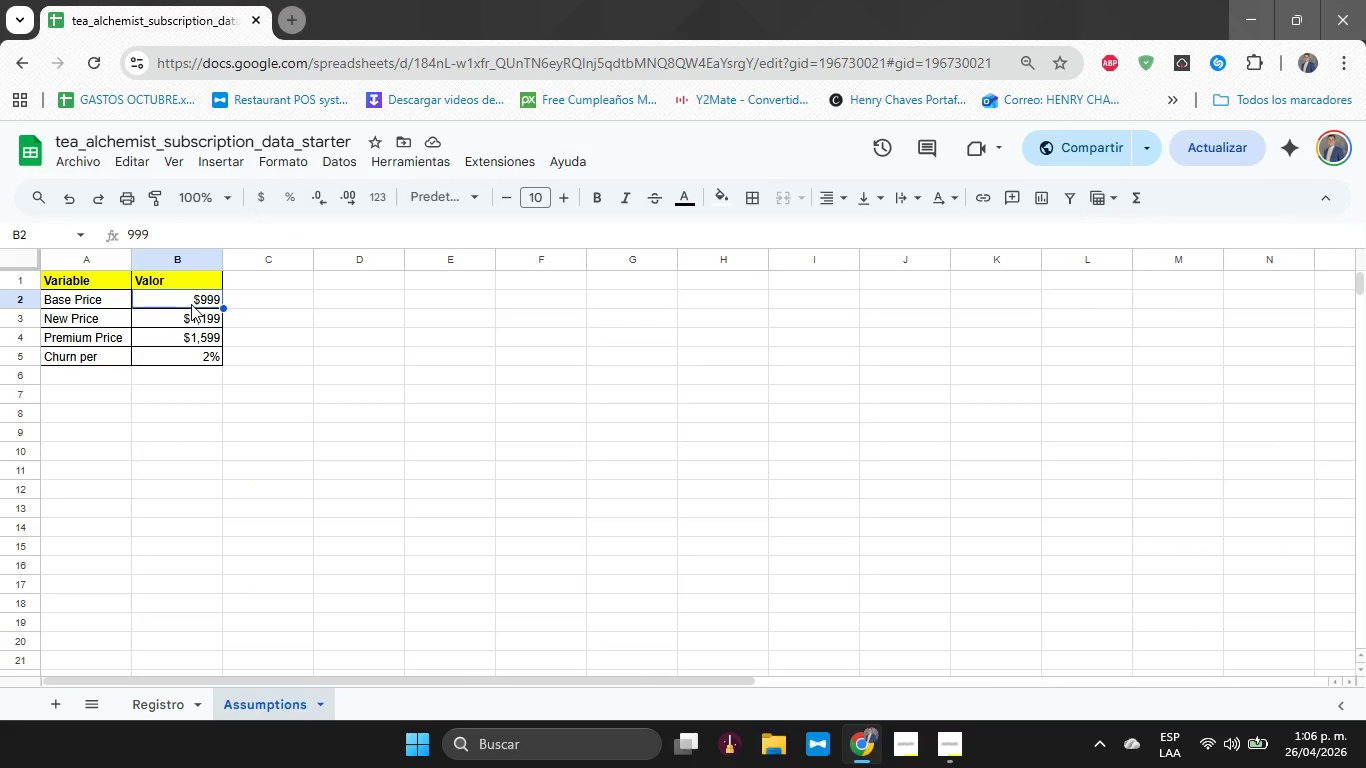 
type(10000)
 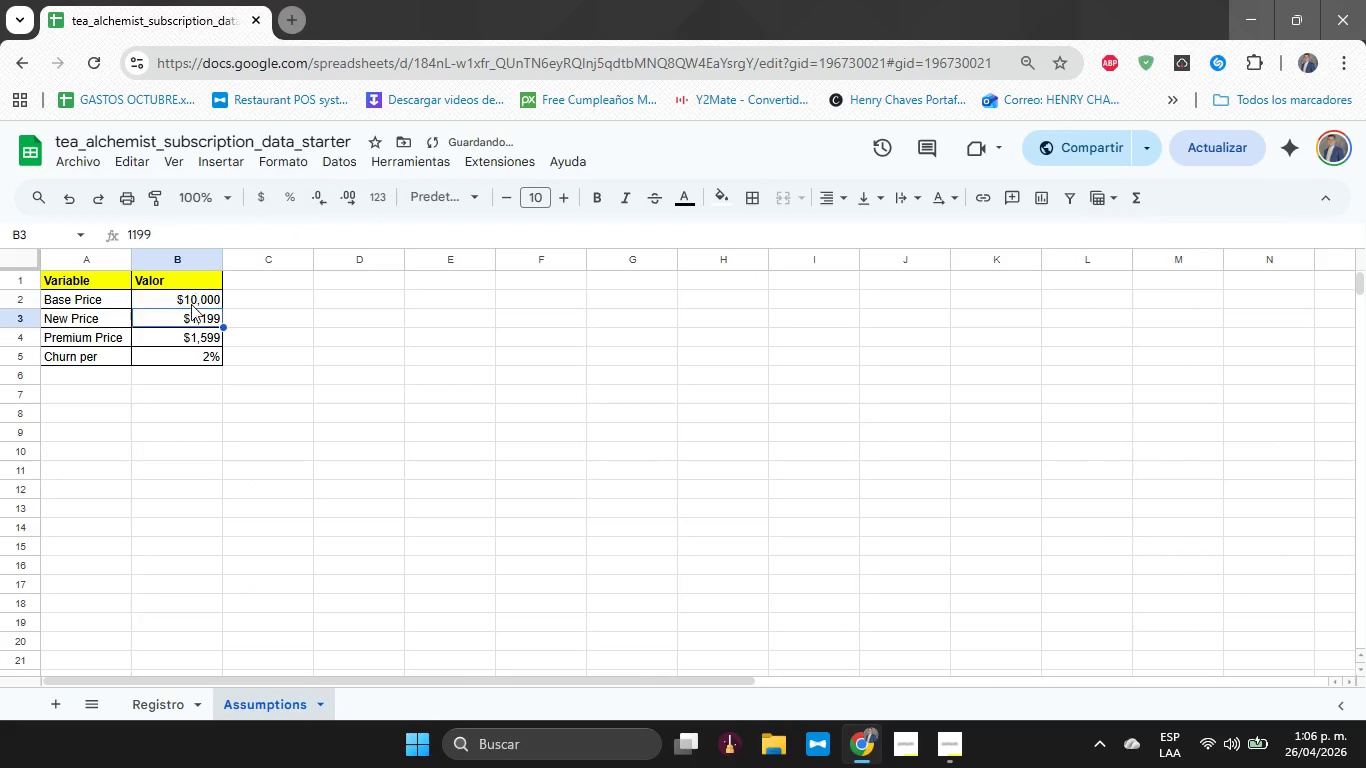 
key(Enter)
 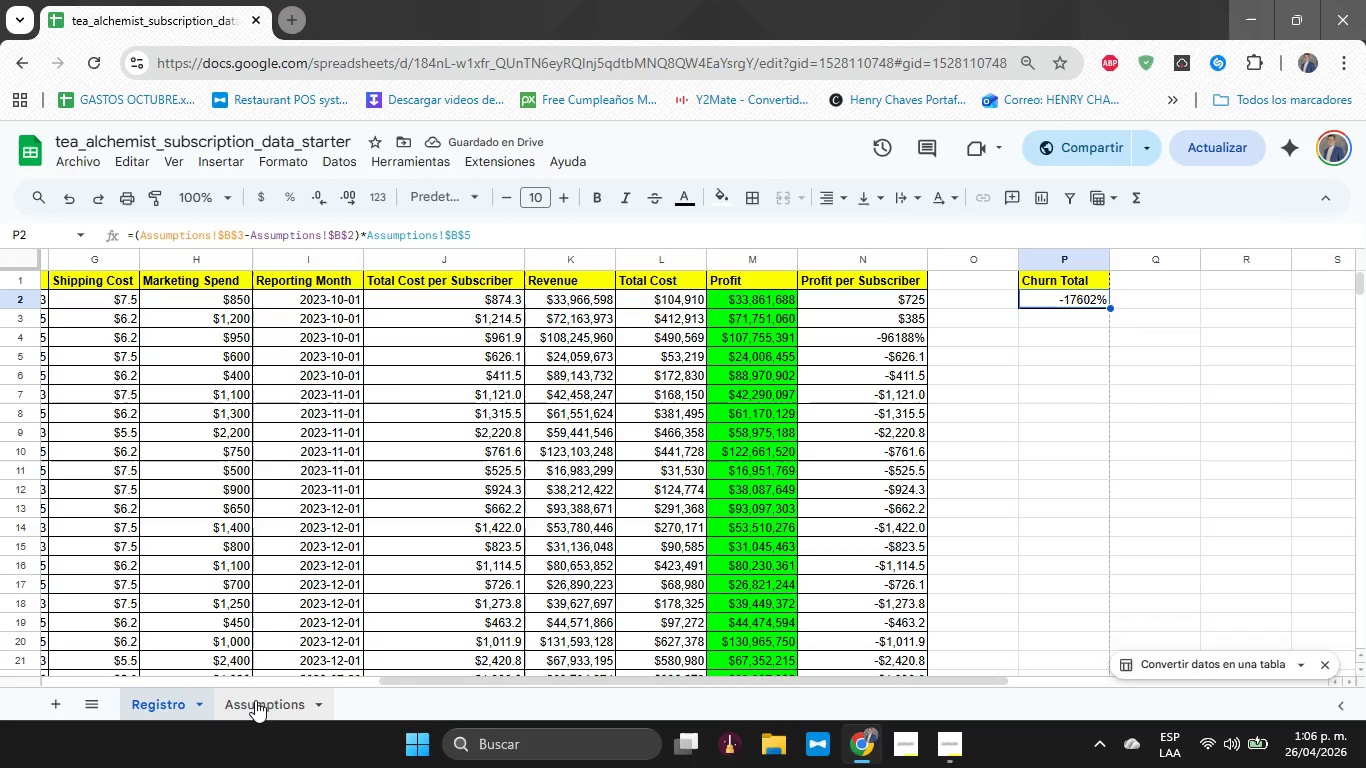 
wait(5.25)
 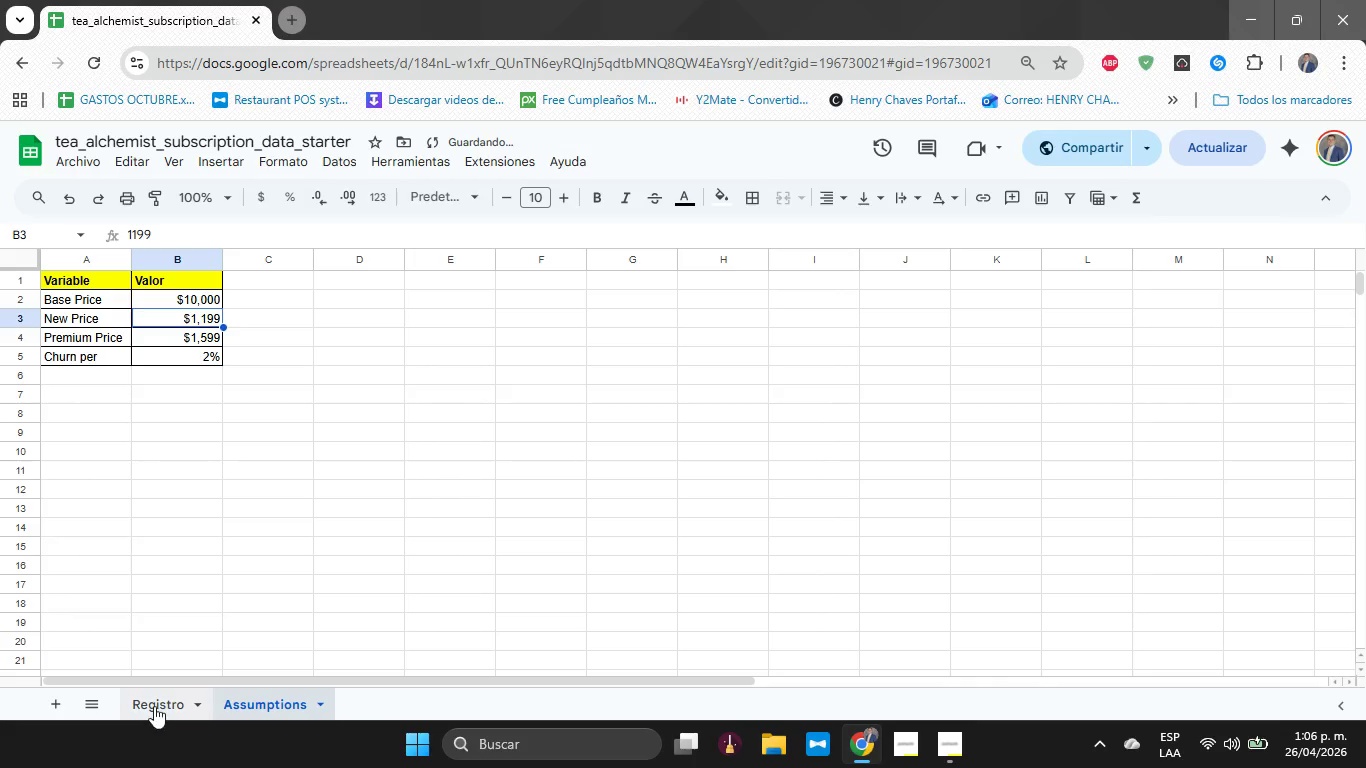 
left_click([255, 700])
 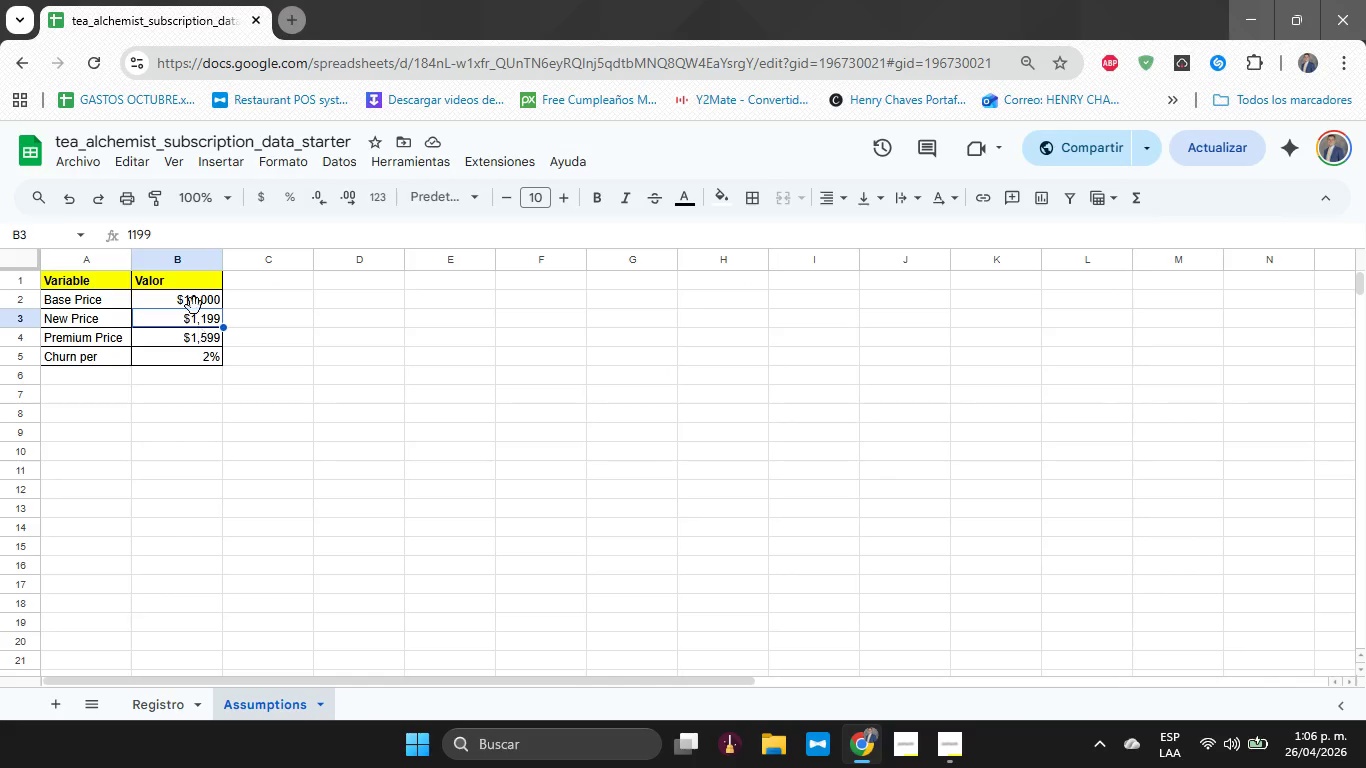 
left_click([191, 291])
 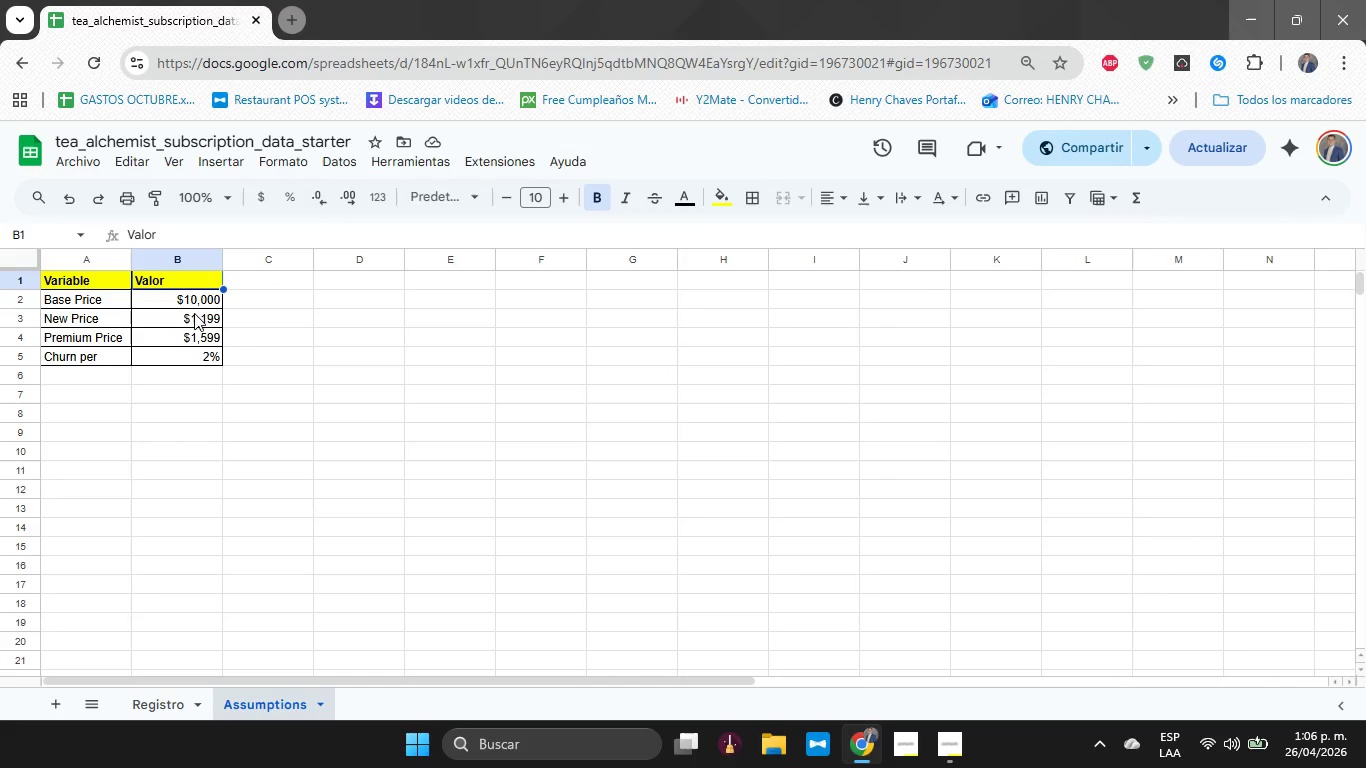 
left_click([193, 320])
 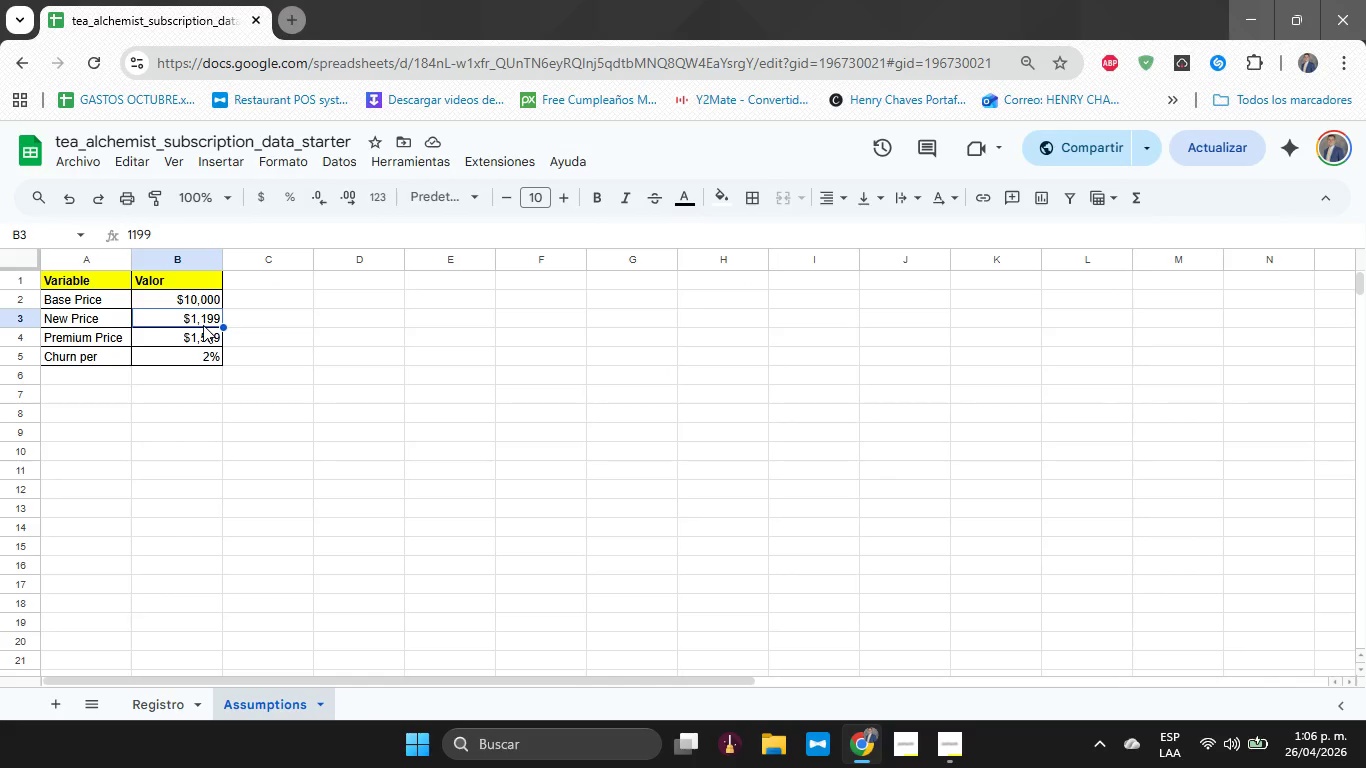 
type(12000)
 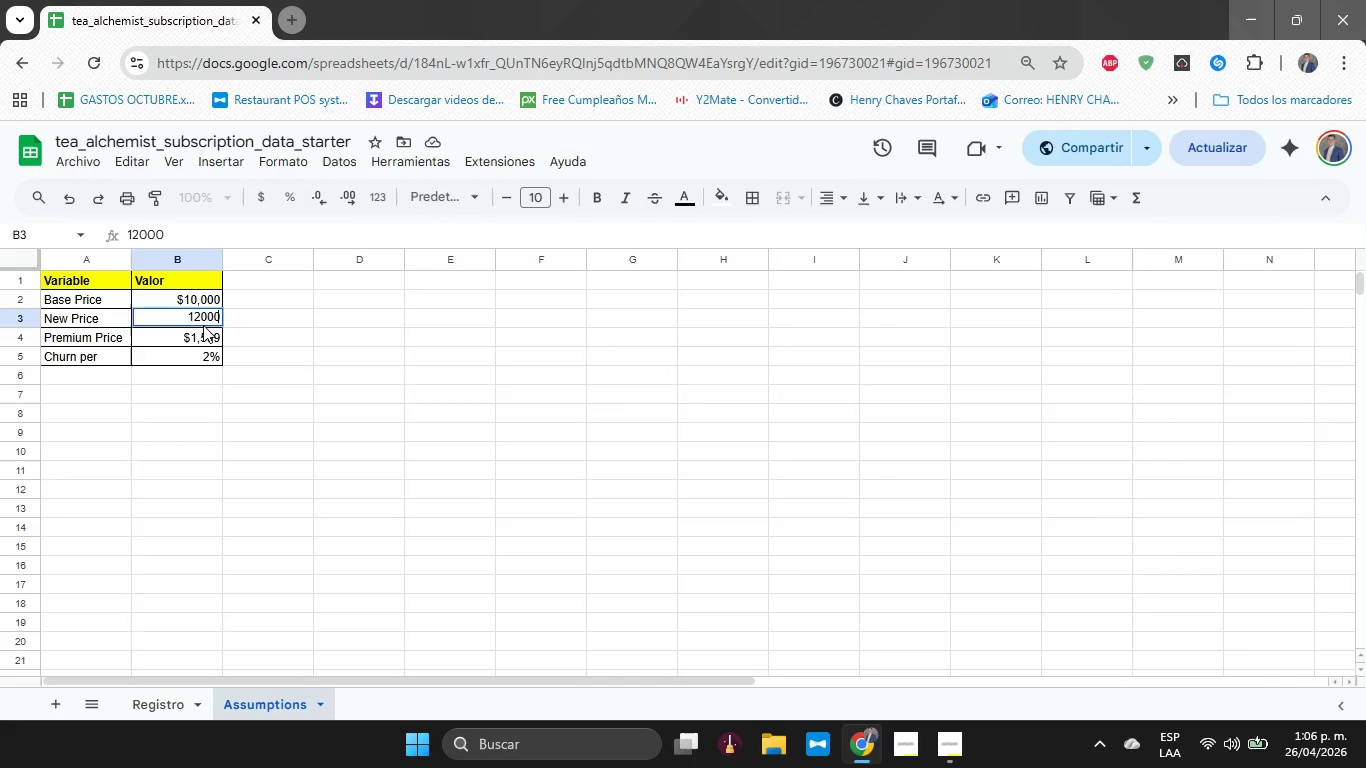 
key(Enter)
 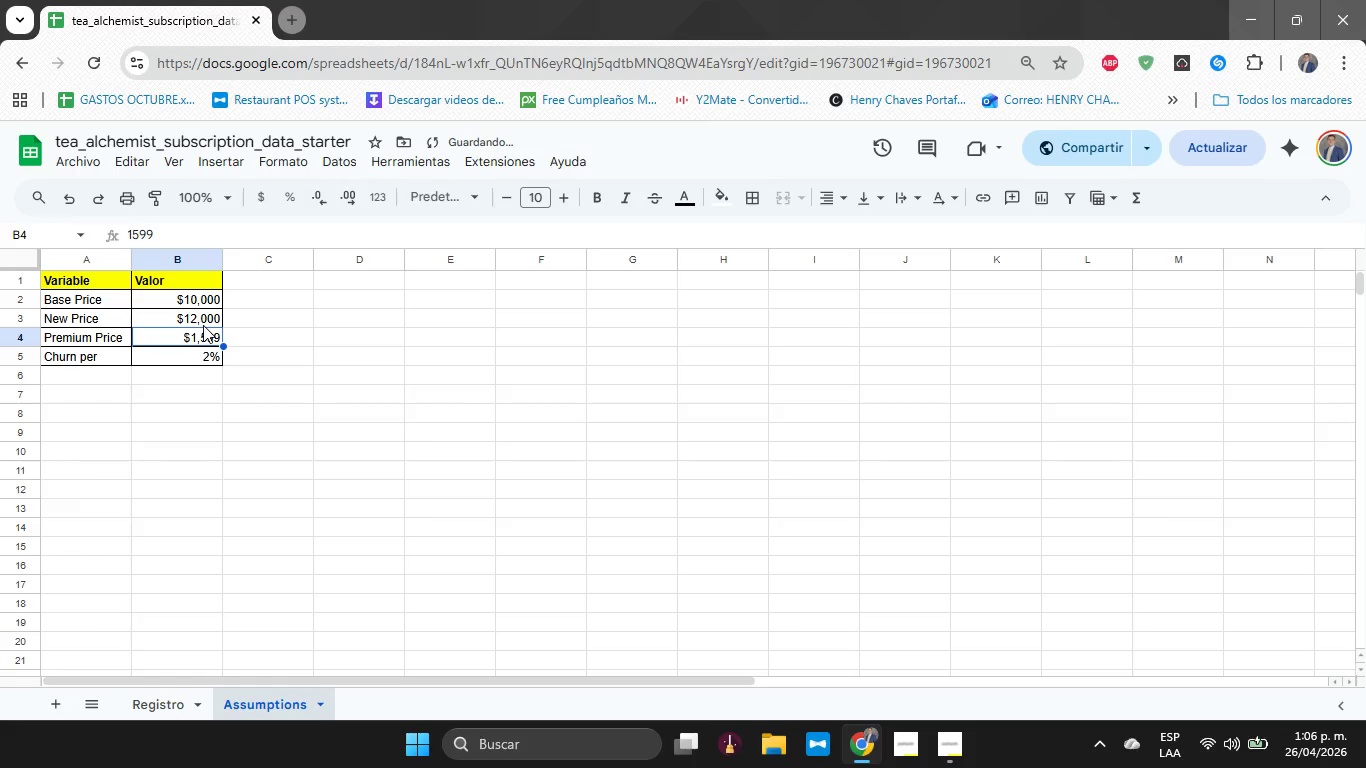 
type(15000)
 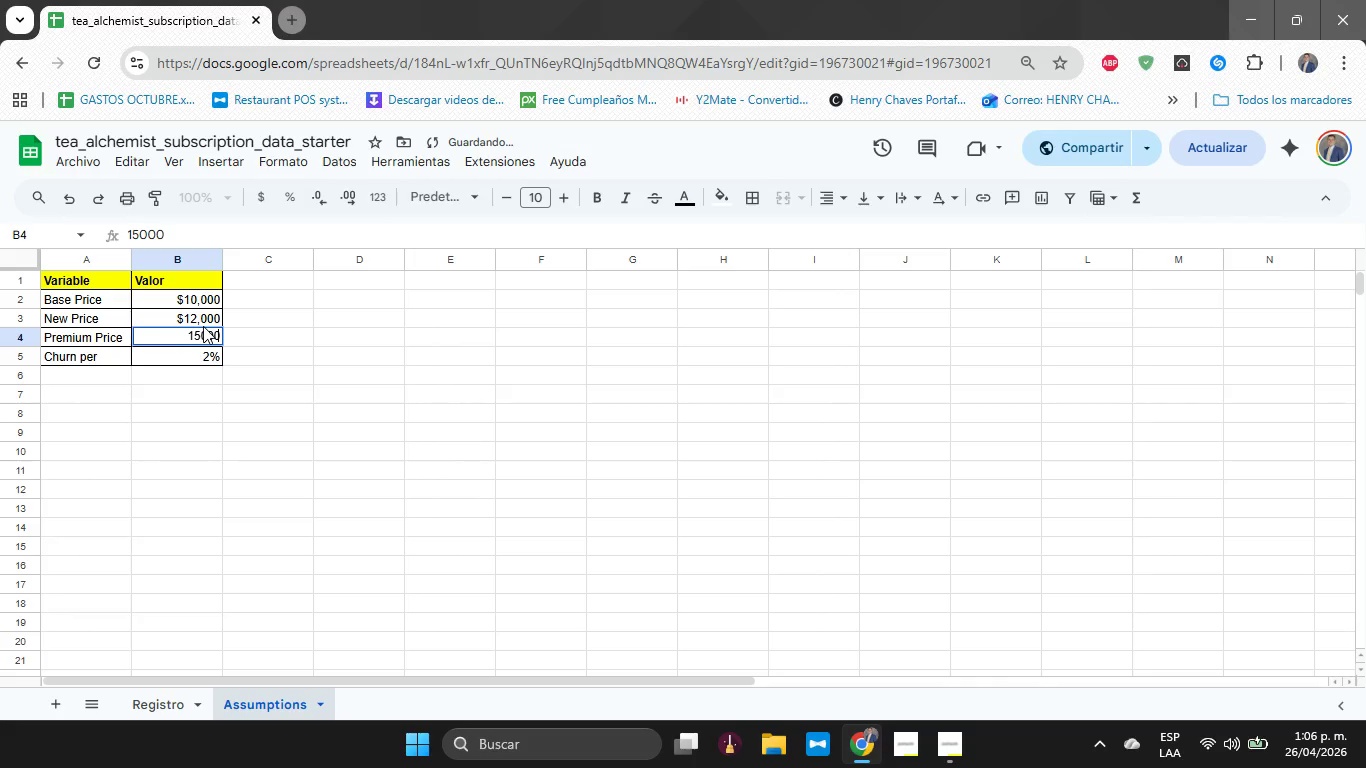 
key(Enter)
 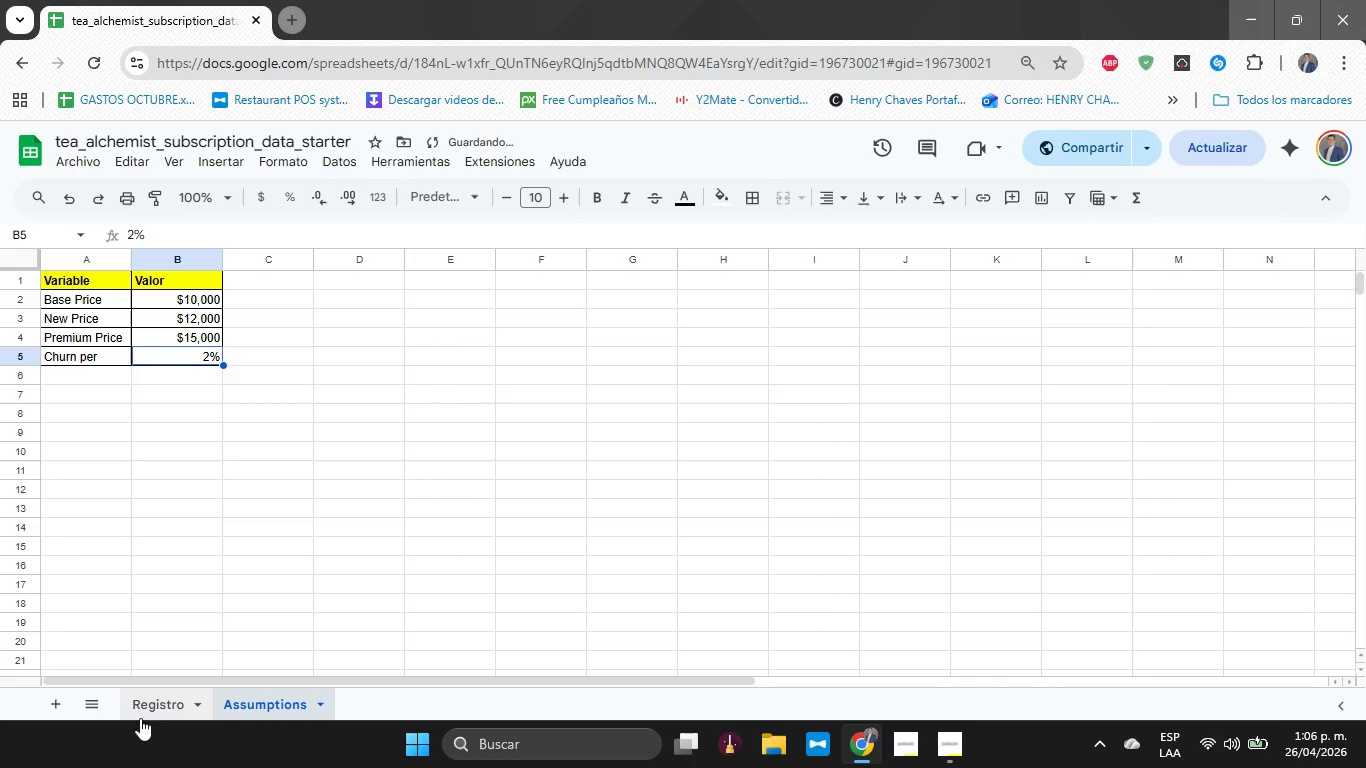 
left_click([168, 705])
 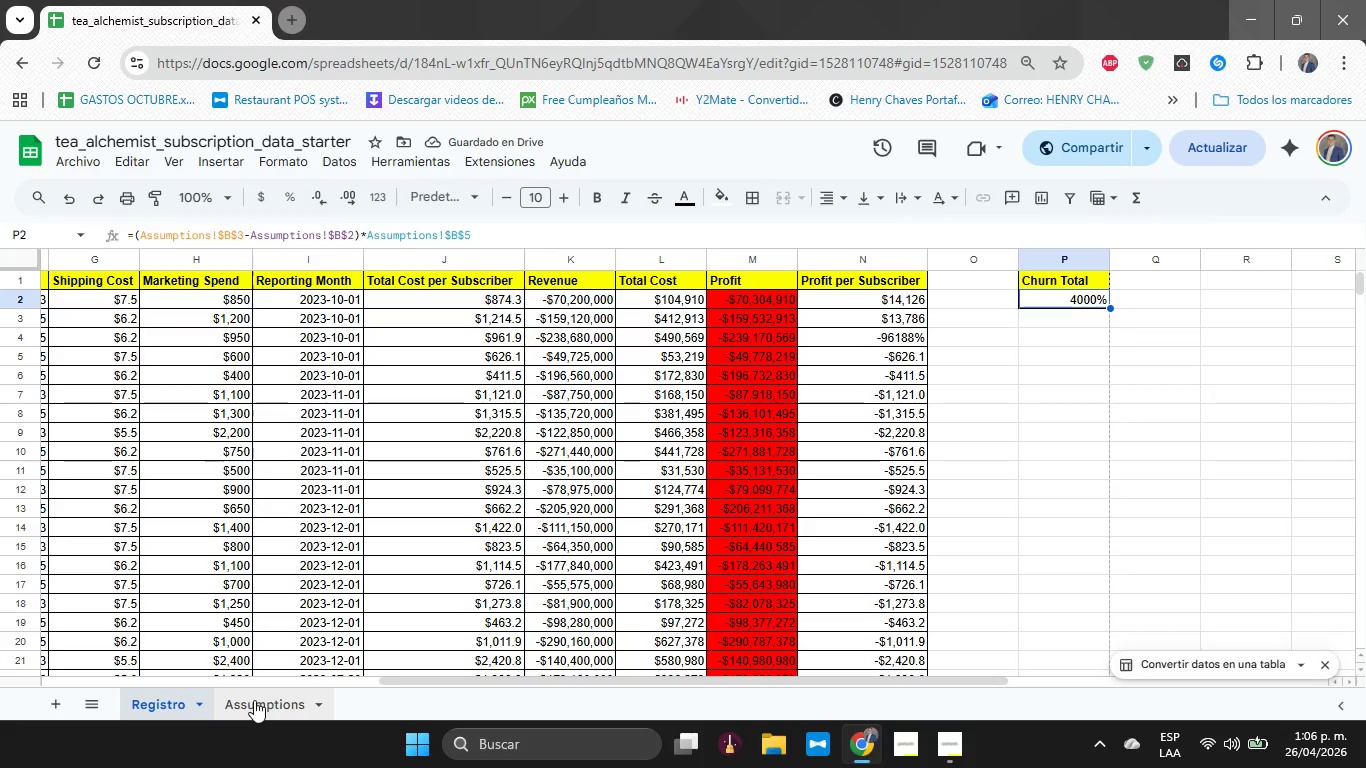 
left_click([254, 700])
 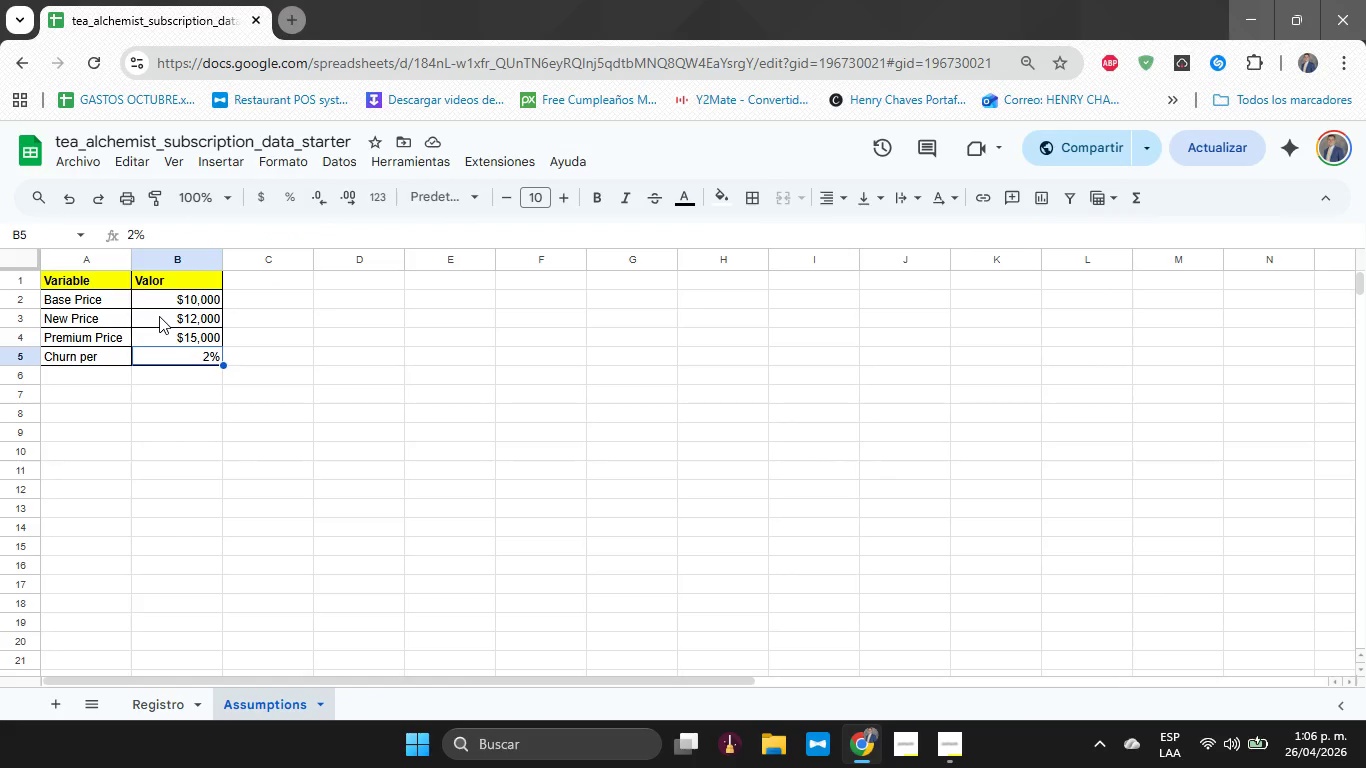 
left_click([161, 323])
 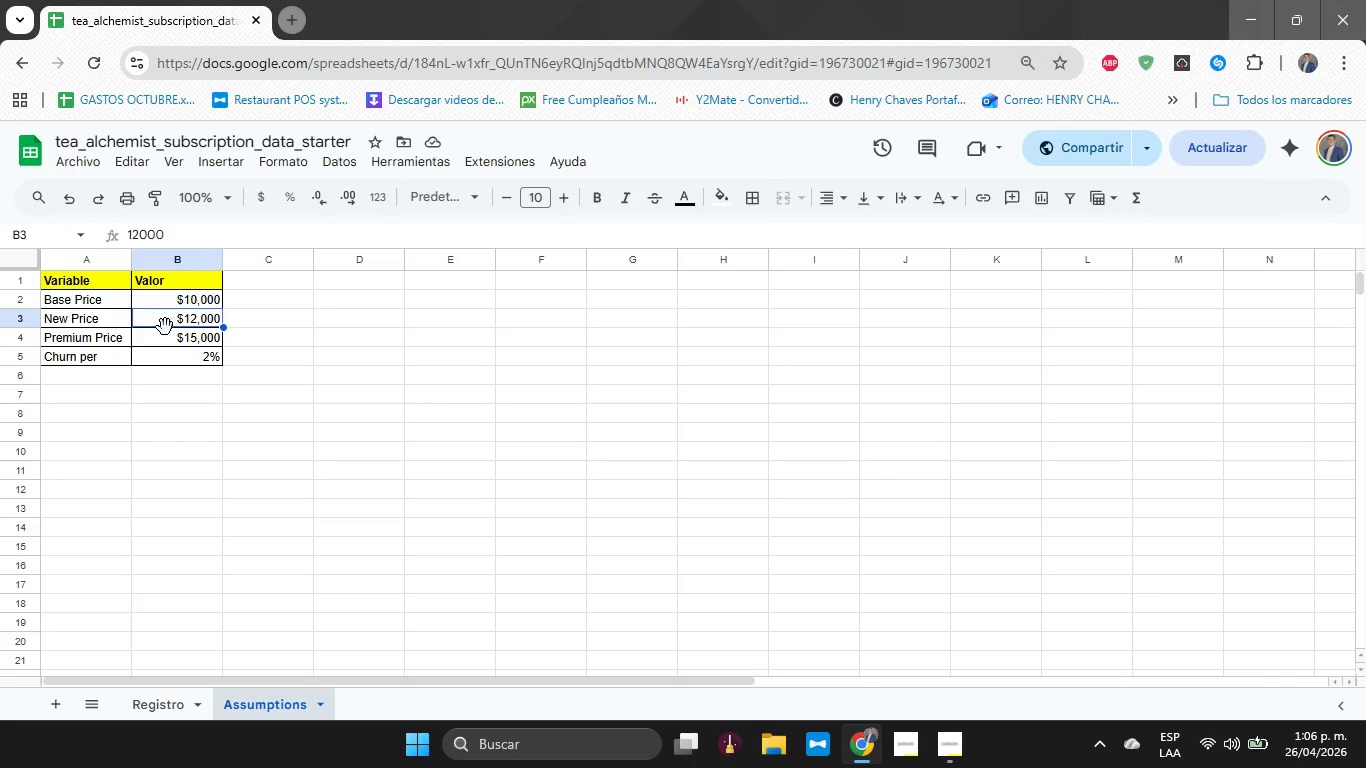 
type(5000)
 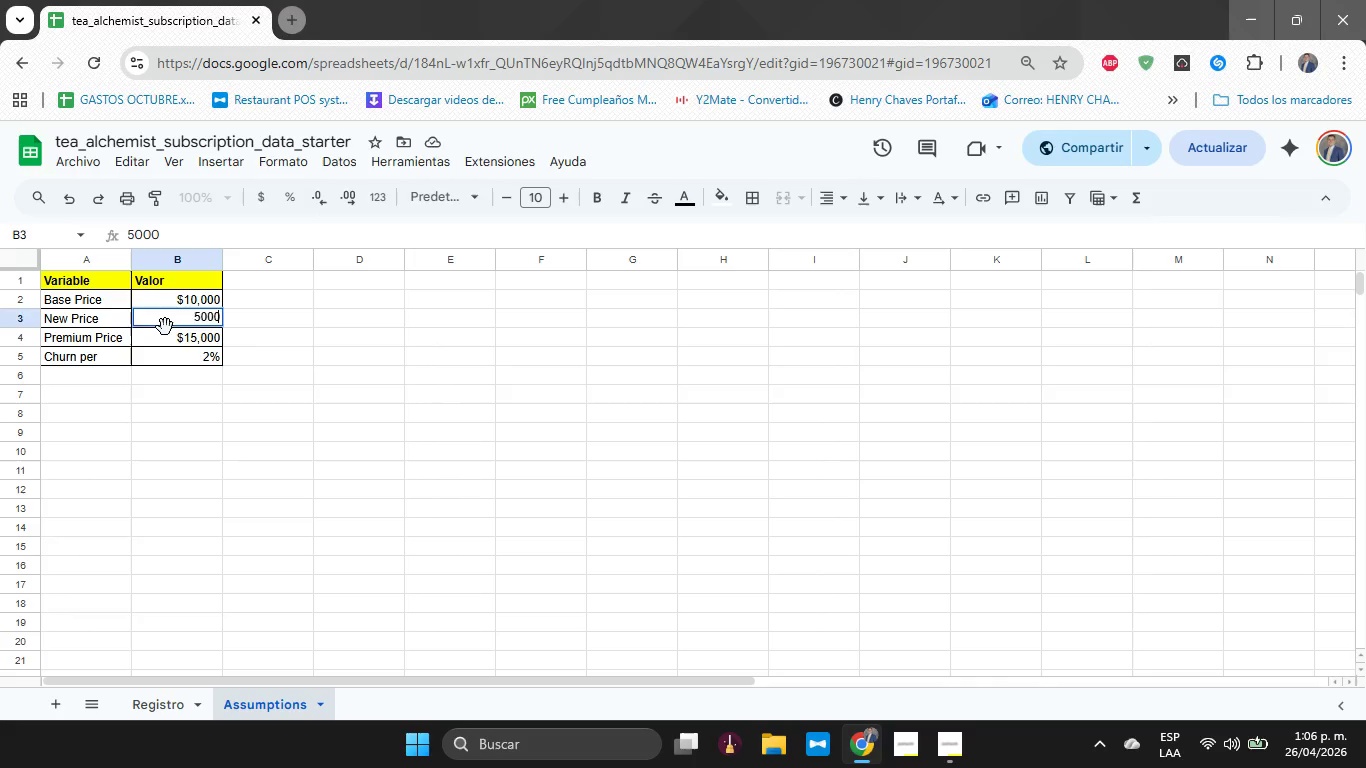 
key(Enter)
 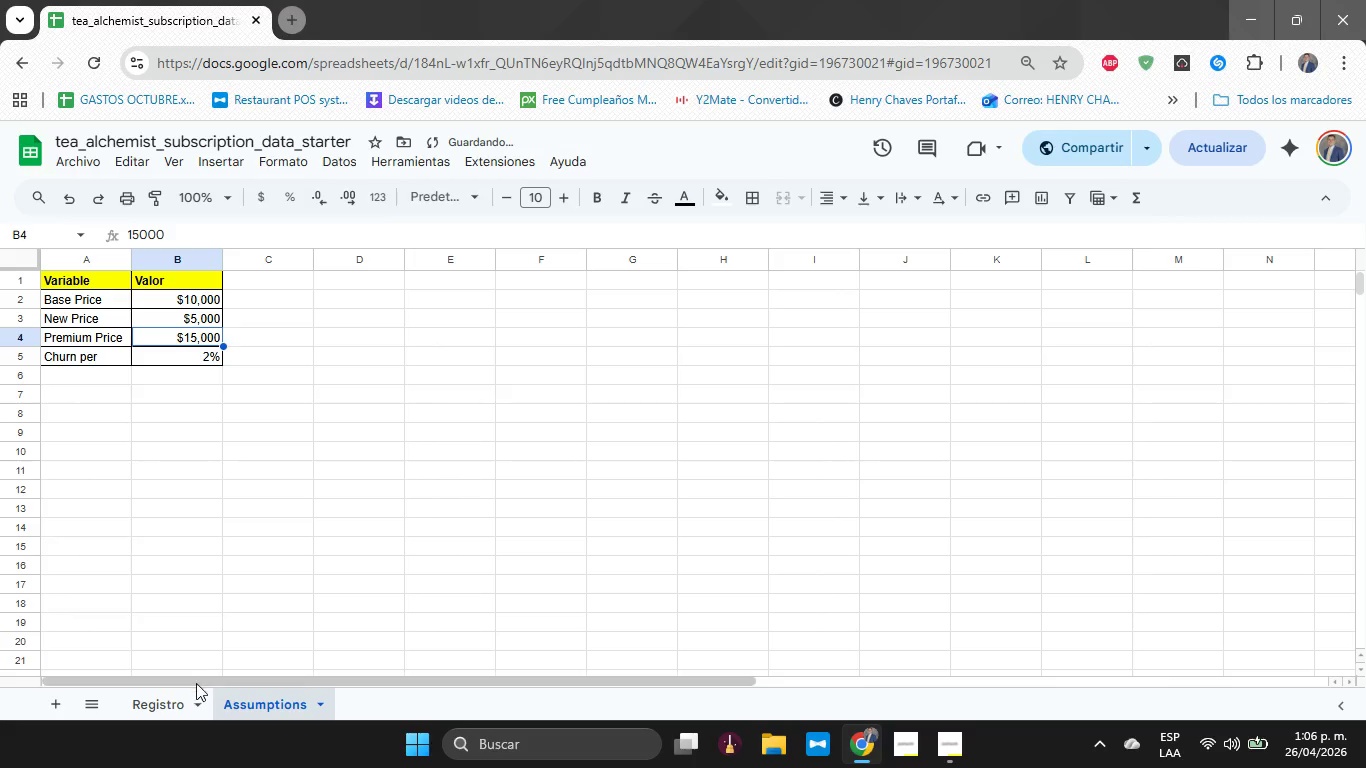 
left_click([164, 705])
 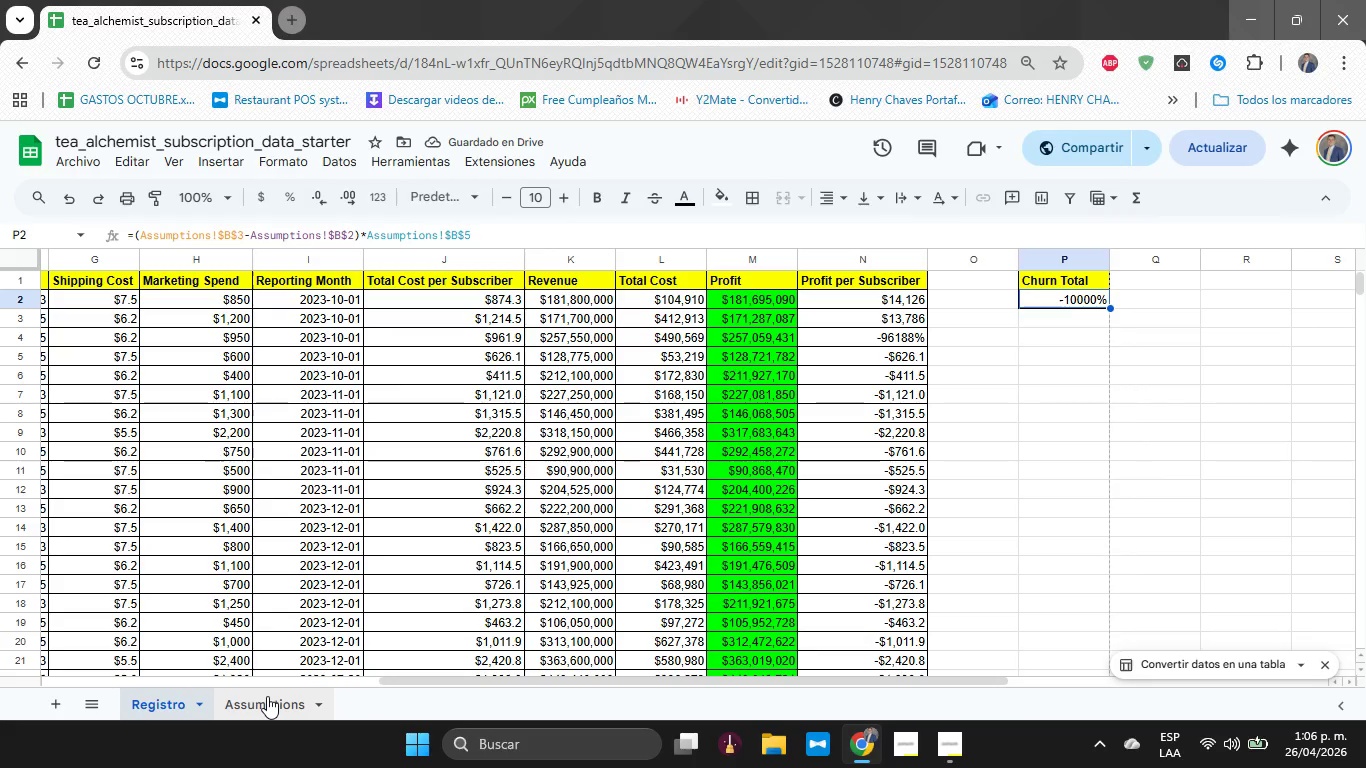 
left_click([267, 696])
 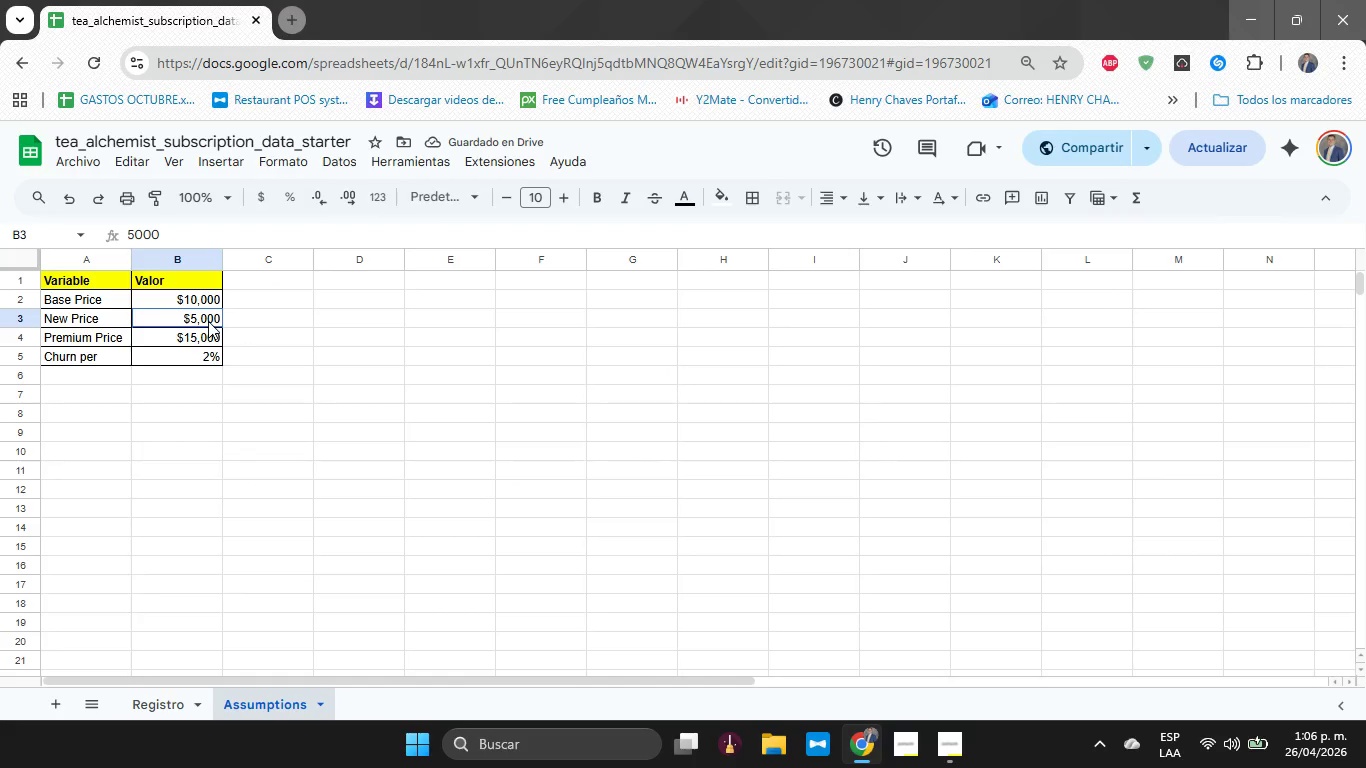 
double_click([202, 297])
 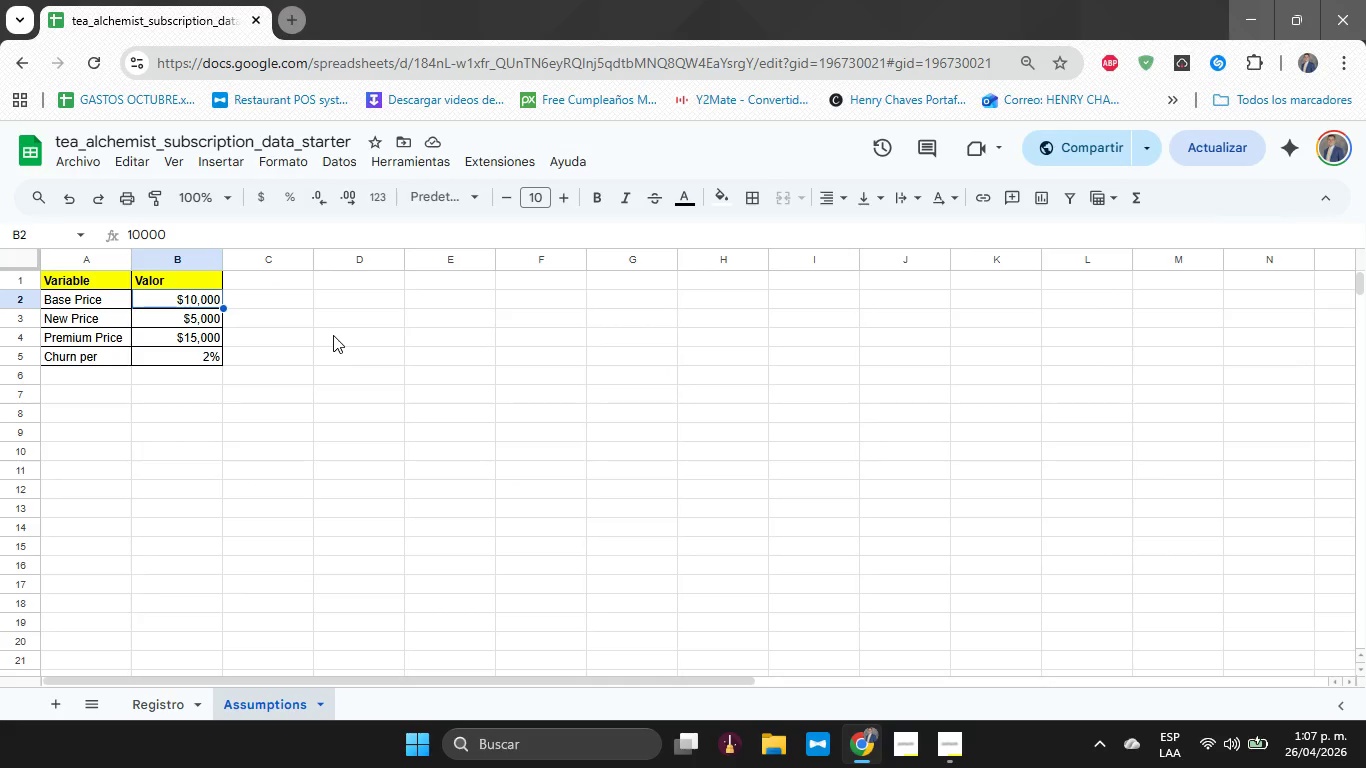 
type(5000)
 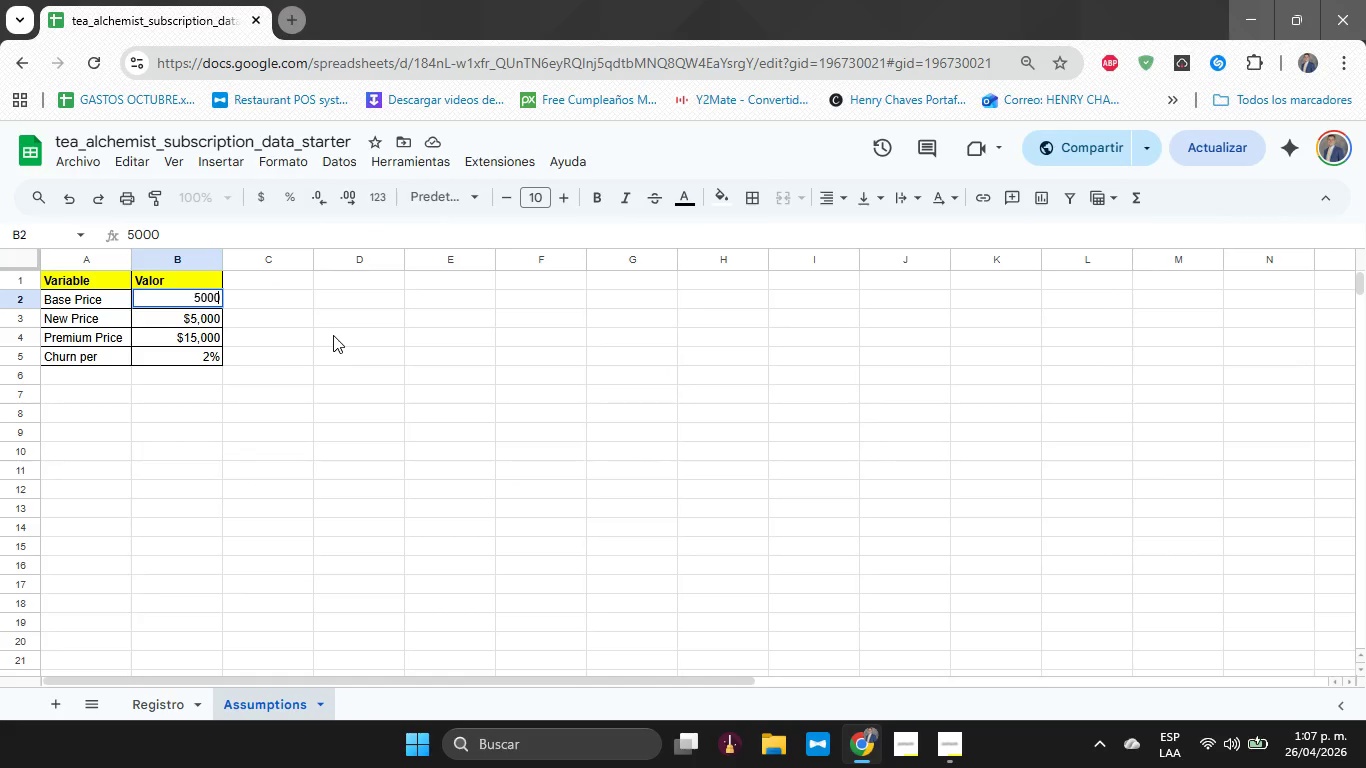 
key(Enter)
 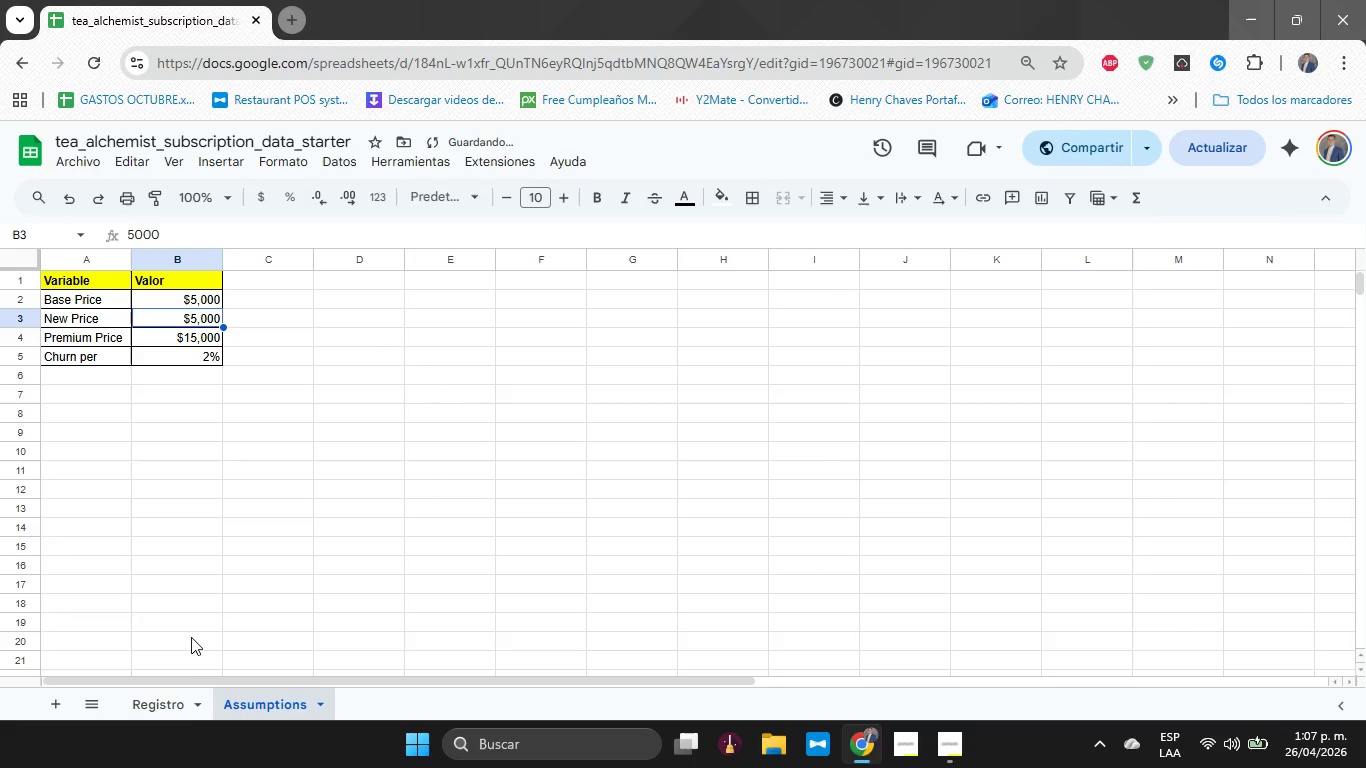 
left_click([181, 705])
 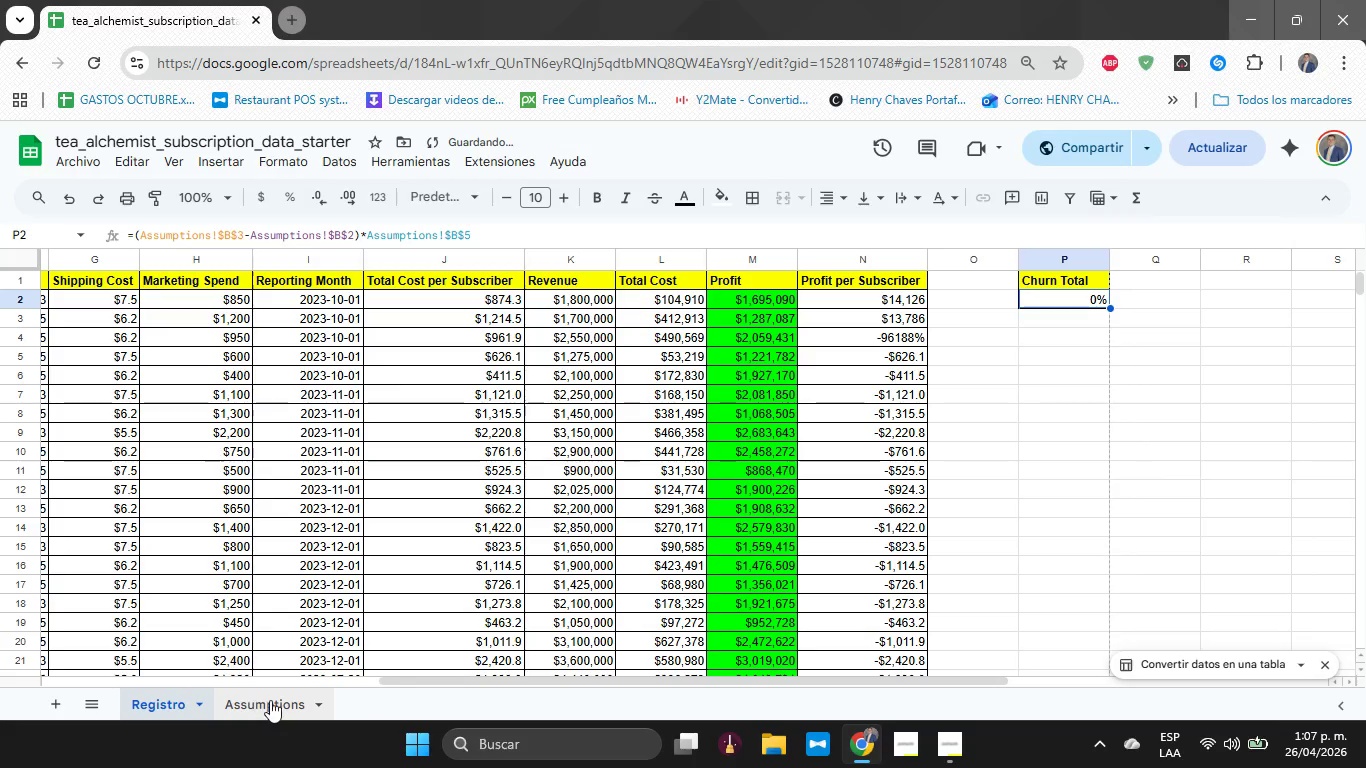 
left_click([271, 700])
 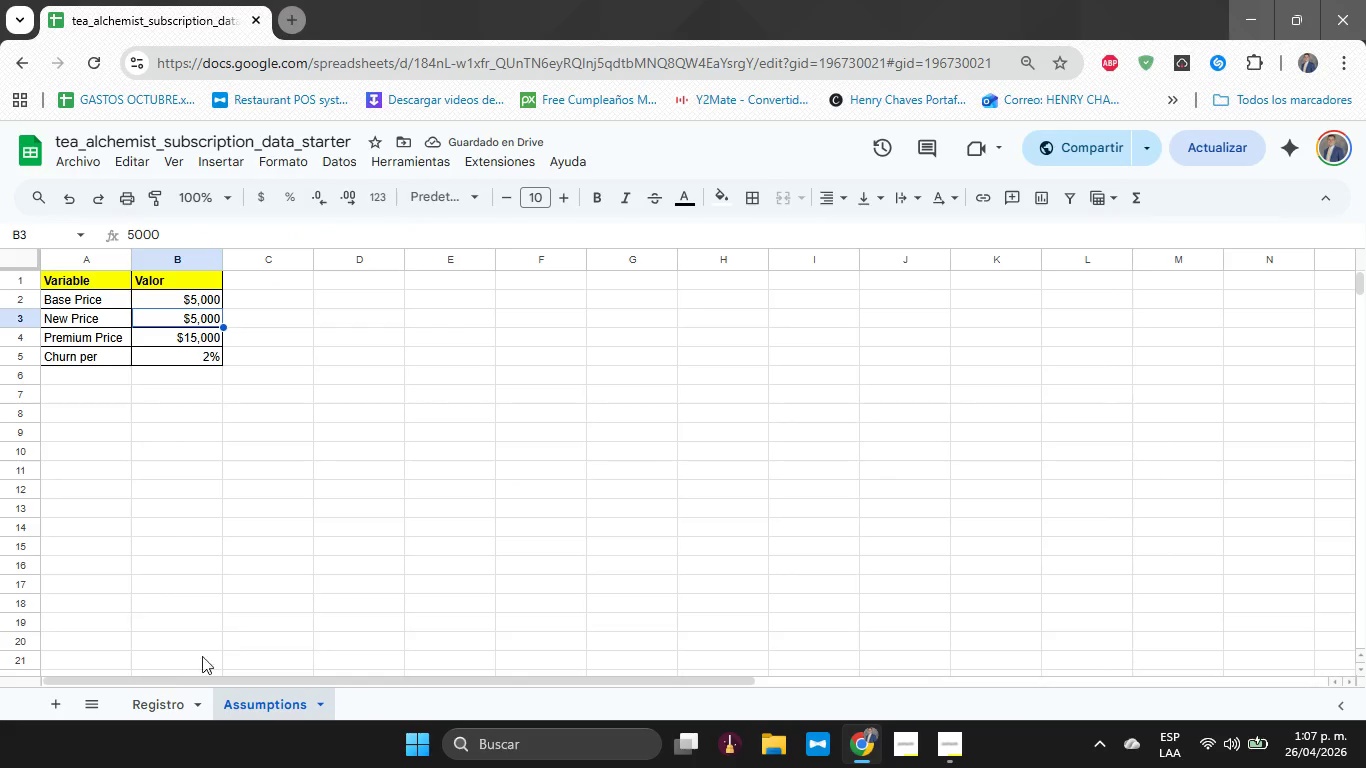 
left_click([170, 708])
 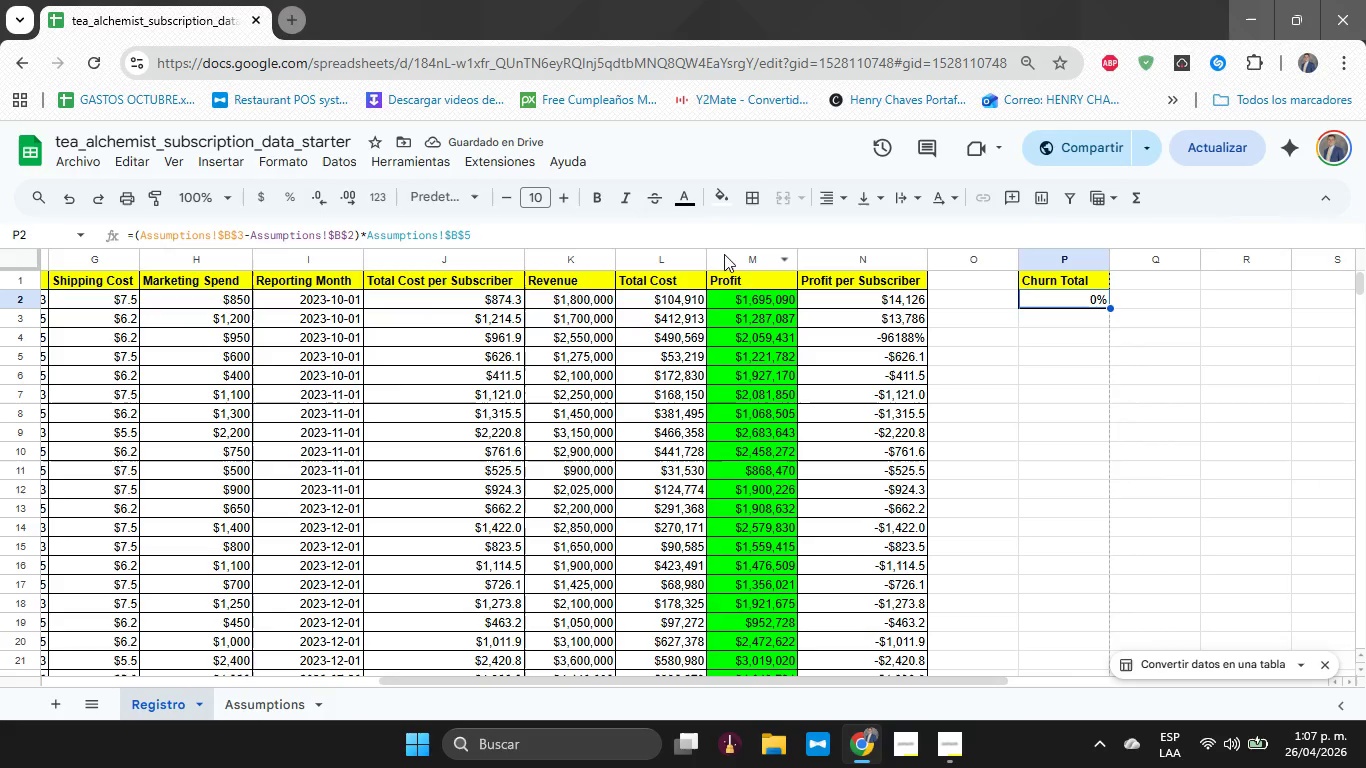 
left_click_drag(start_coordinate=[741, 243], to_coordinate=[741, 250])
 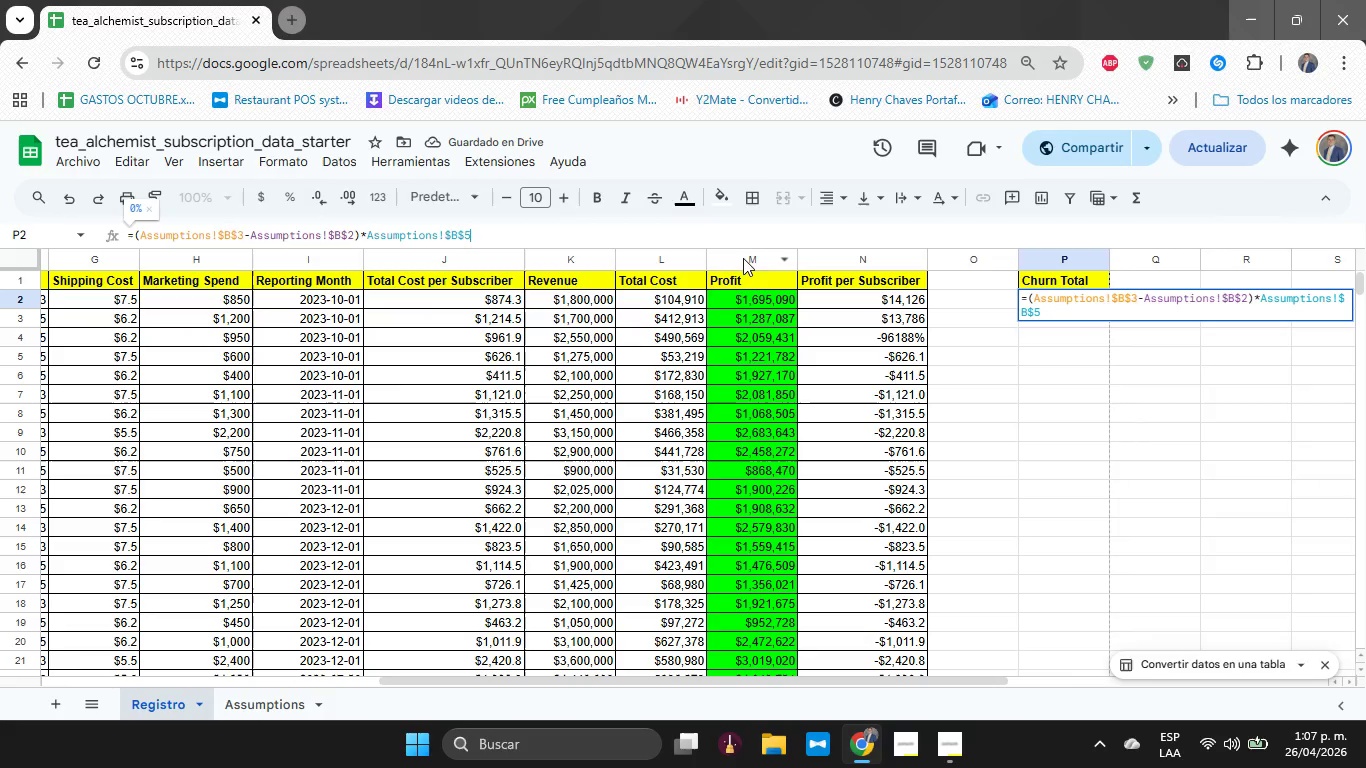 
double_click([744, 258])
 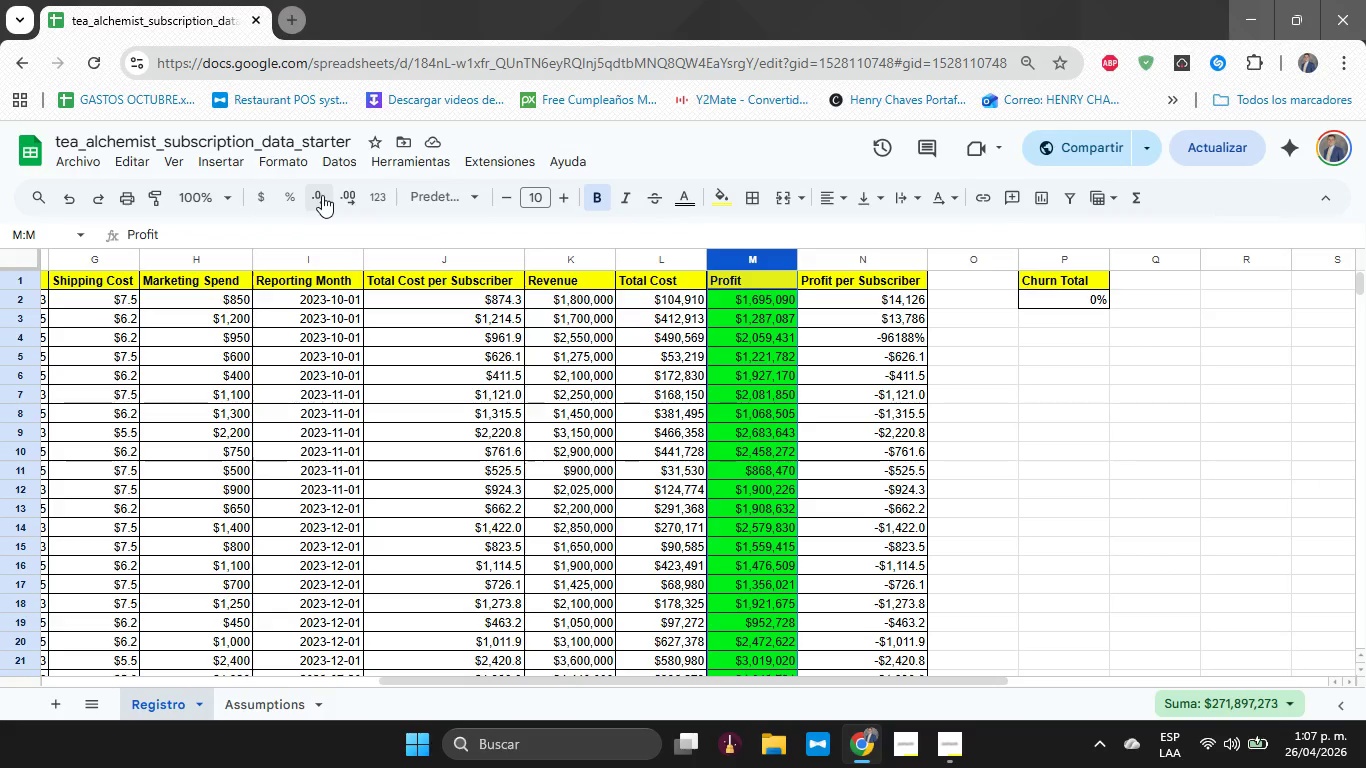 
double_click([322, 195])
 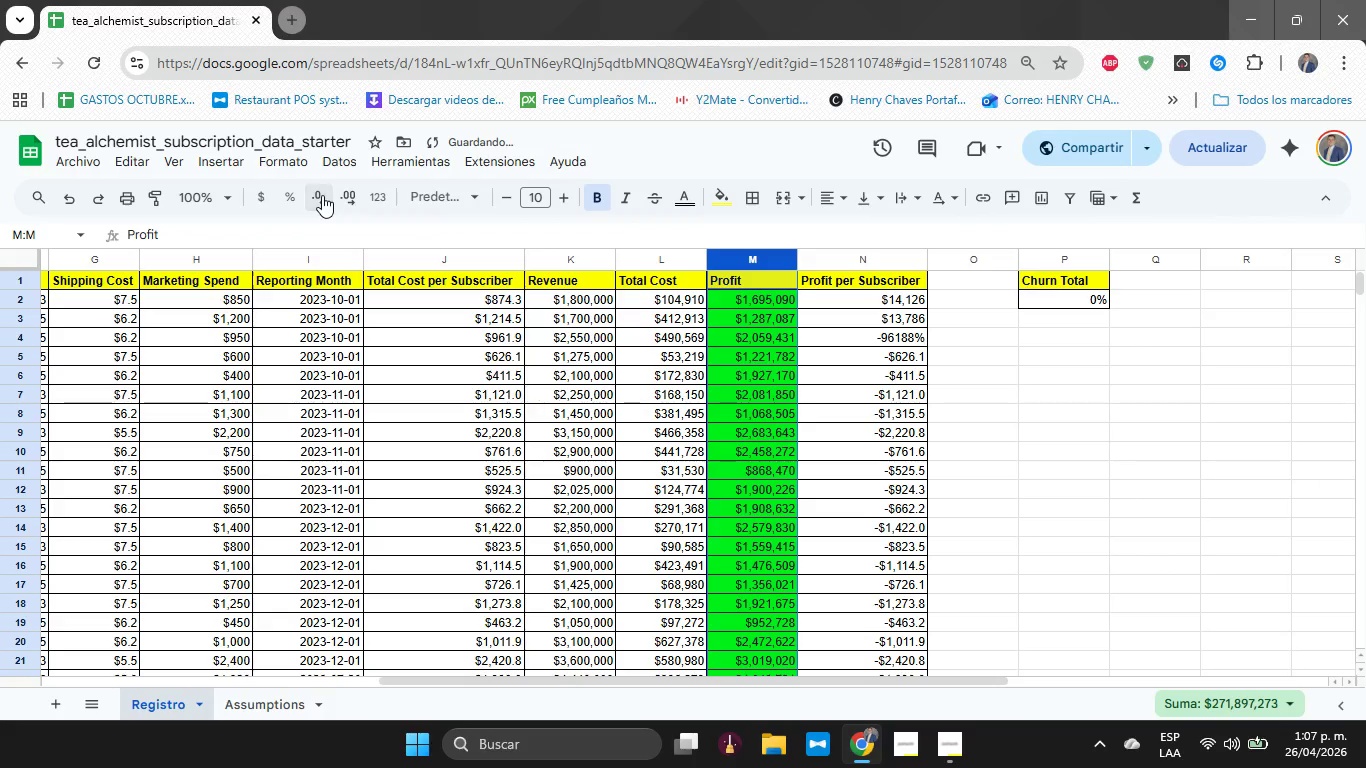 
triple_click([322, 195])
 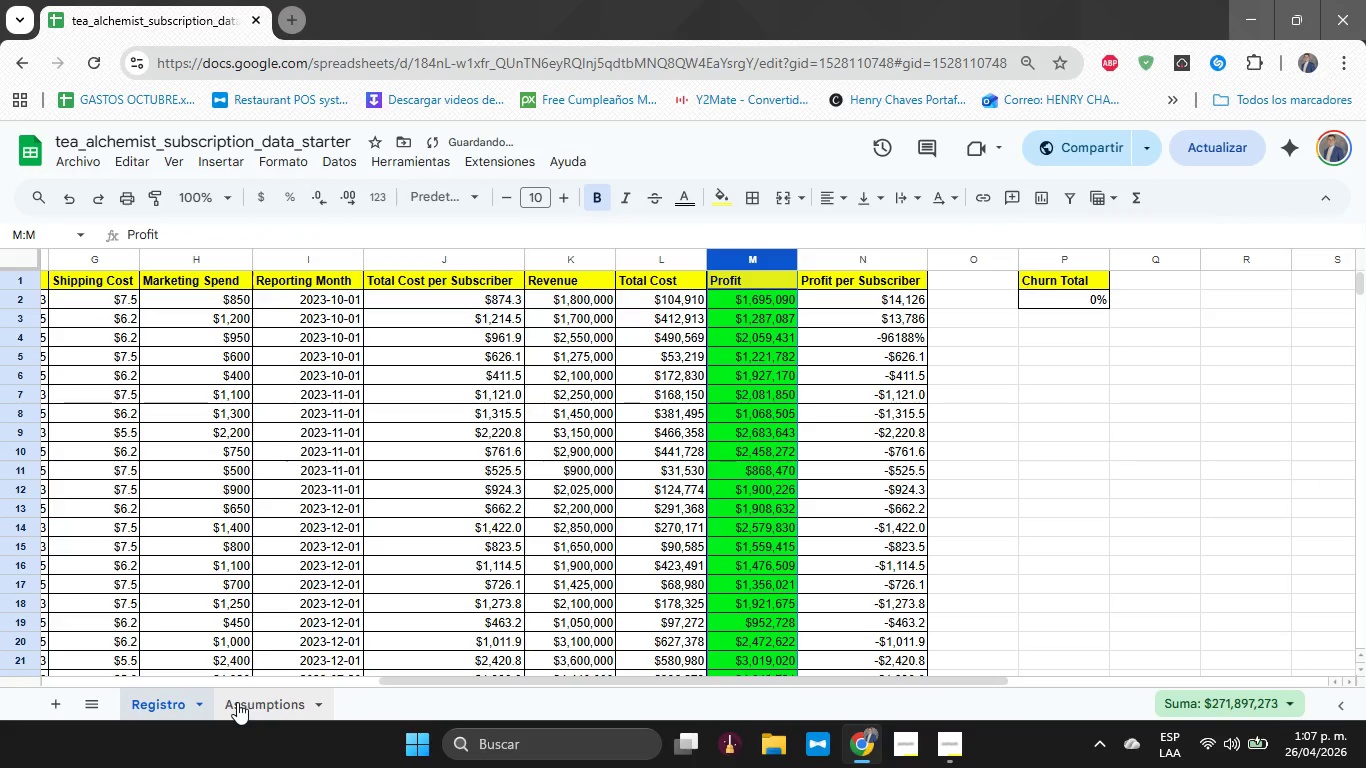 
left_click([237, 702])
 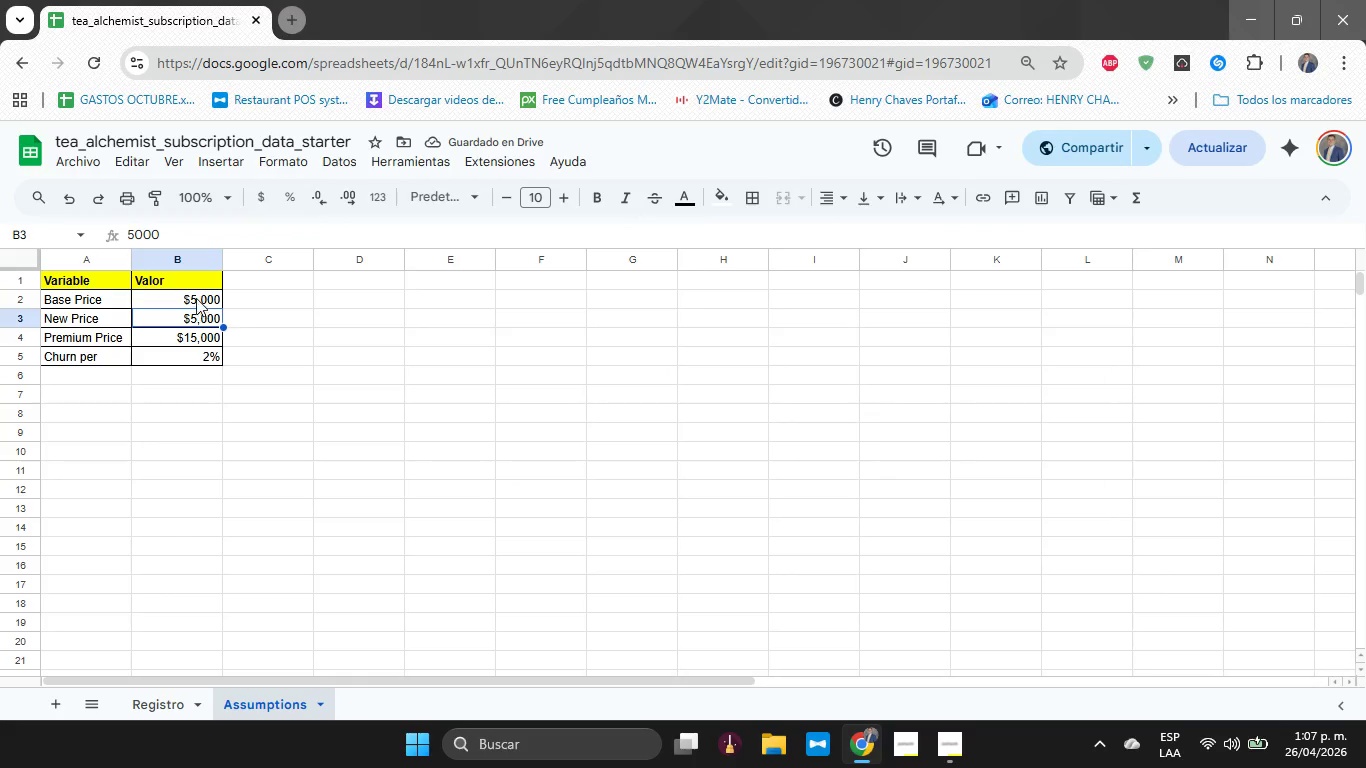 
left_click([195, 298])
 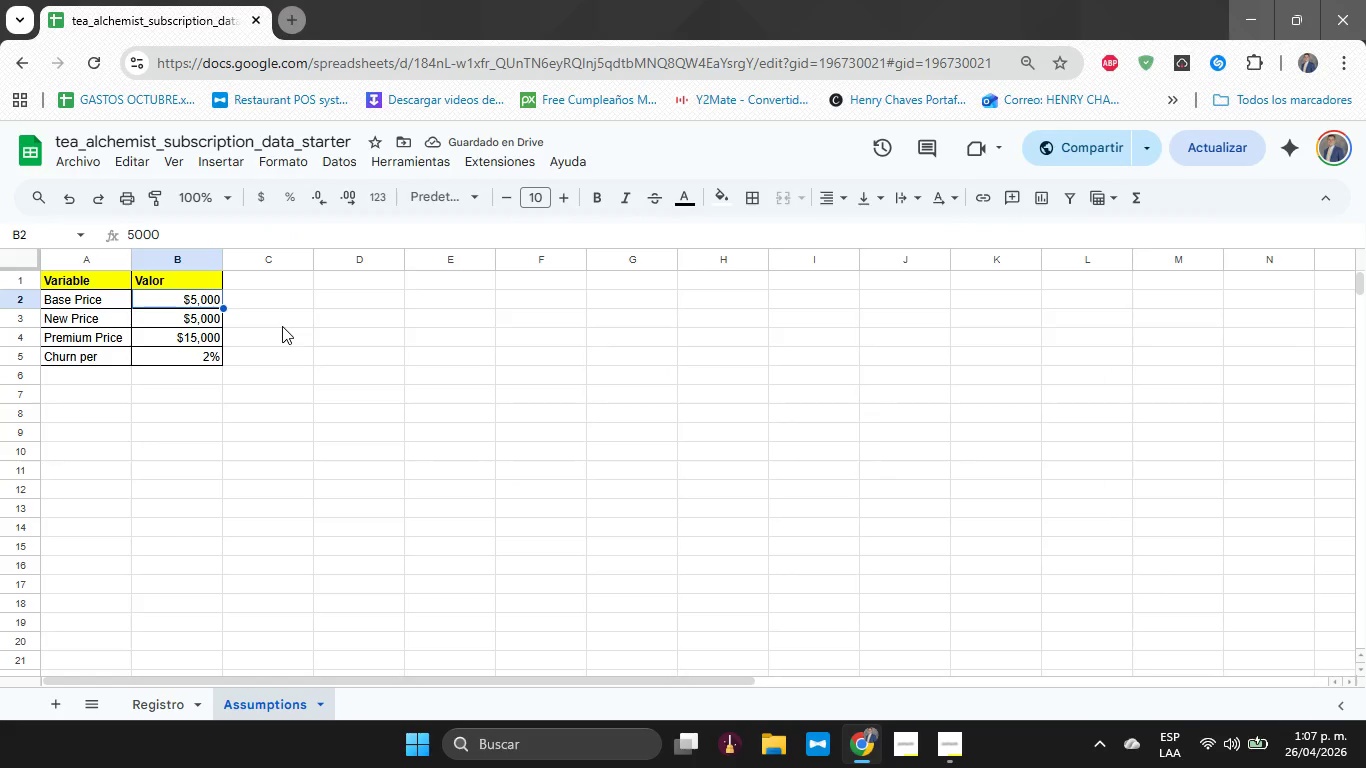 
type(500)
 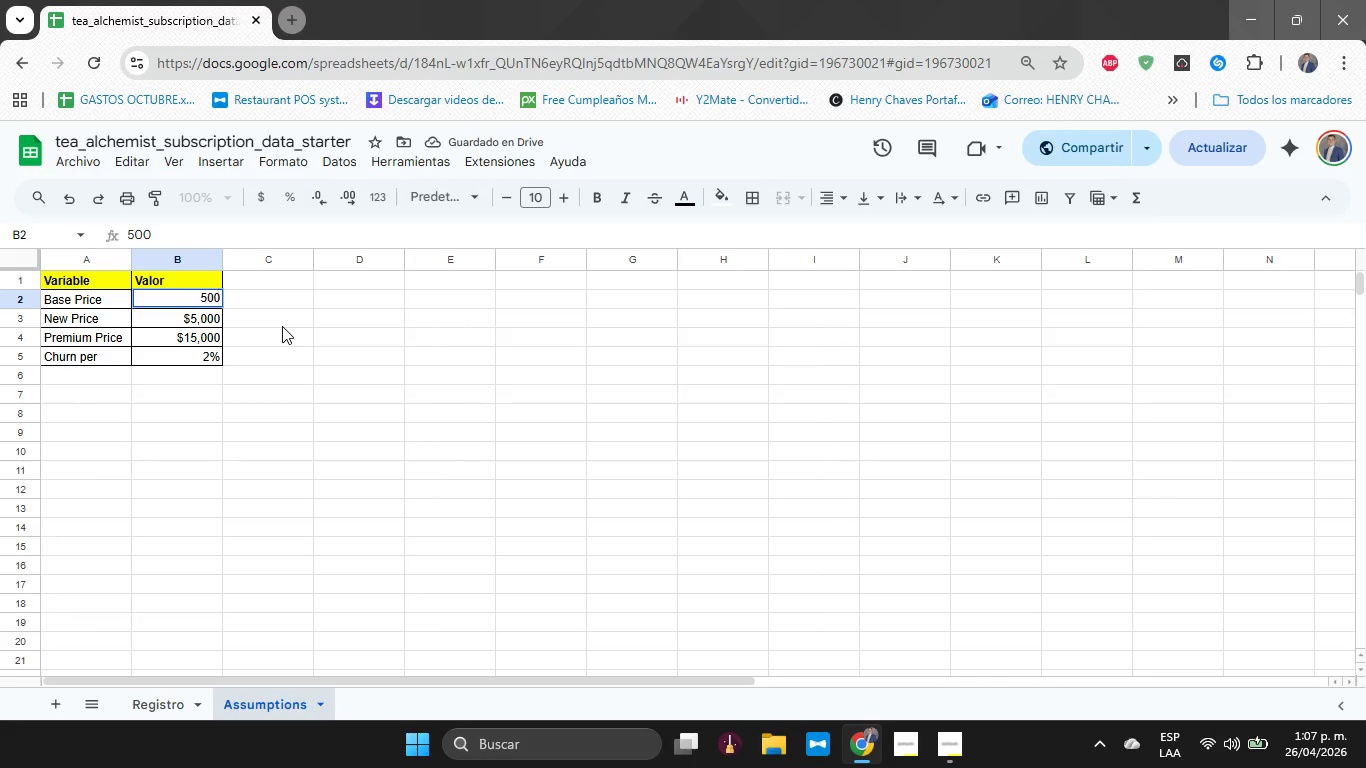 
key(Enter)
 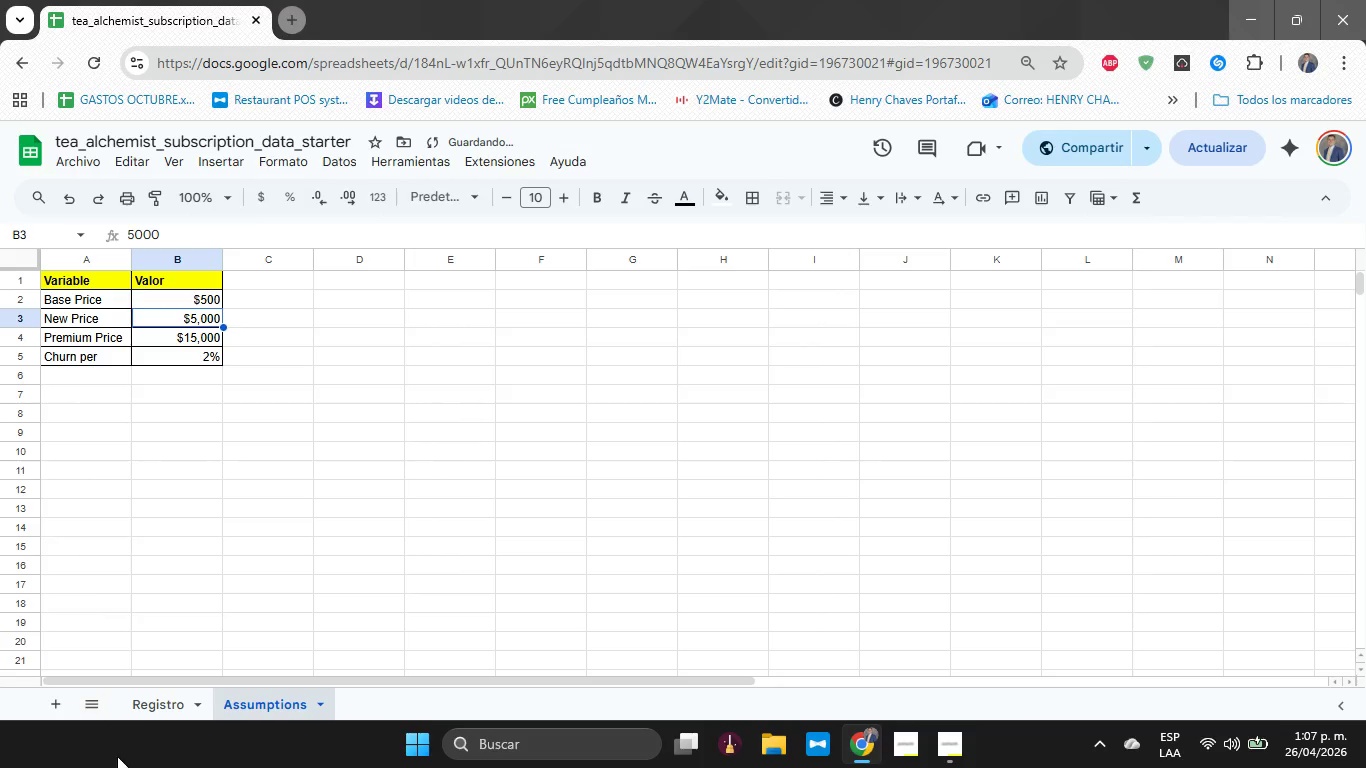 
left_click([147, 708])
 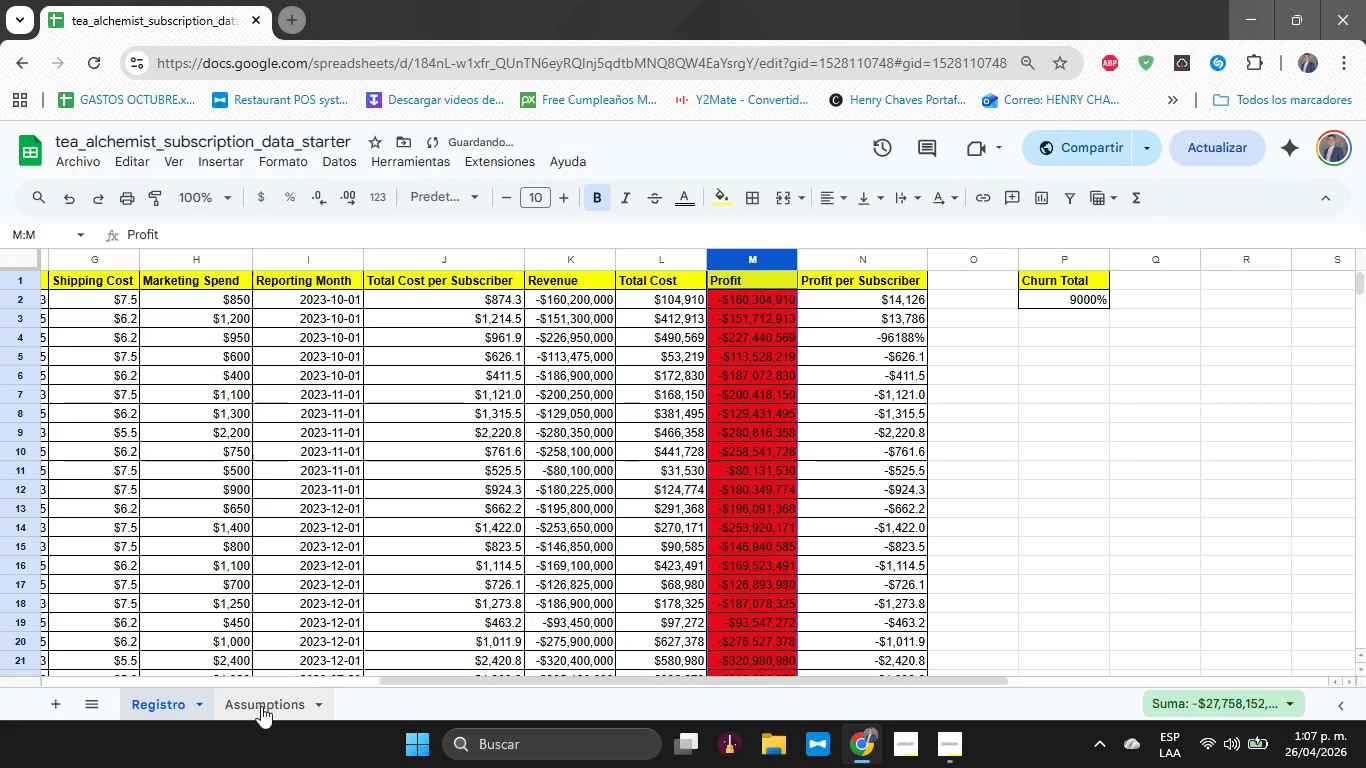 
left_click([261, 707])
 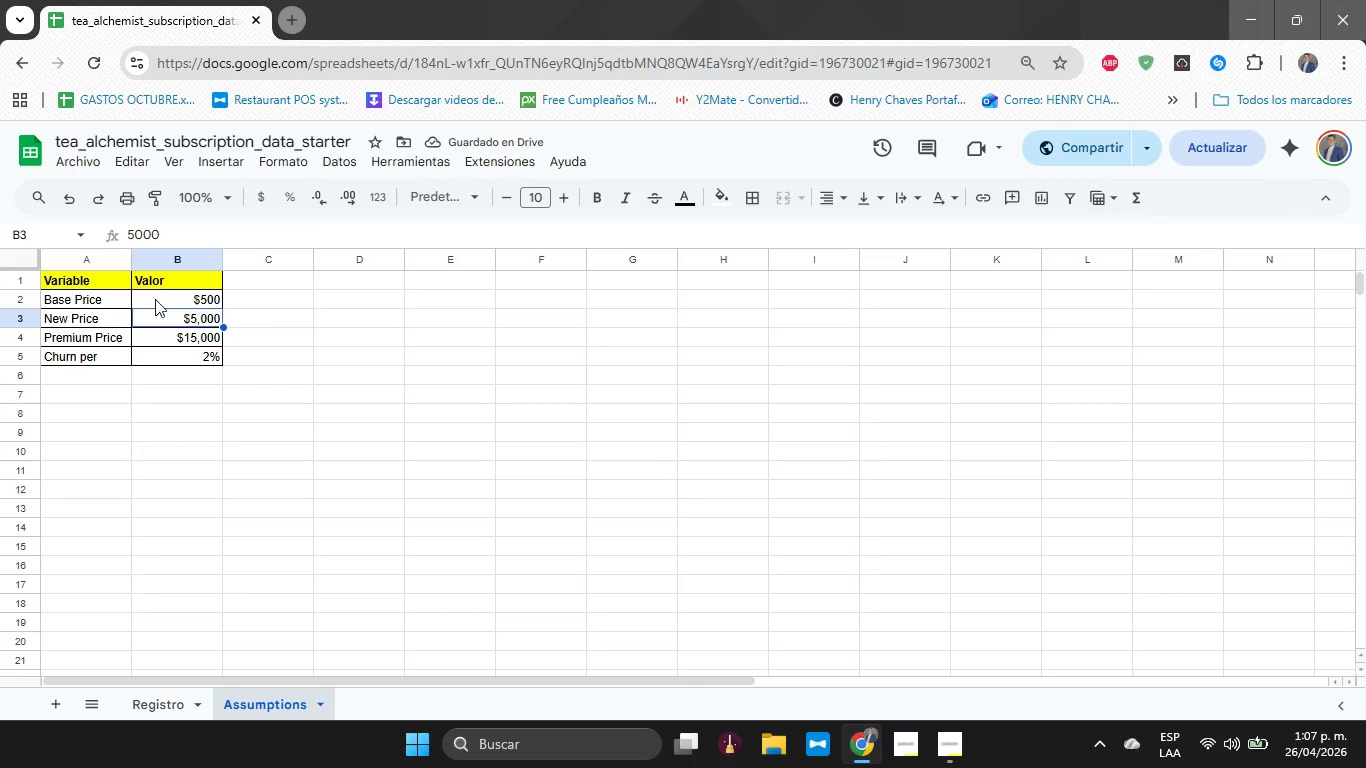 
left_click_drag(start_coordinate=[155, 299], to_coordinate=[158, 305])
 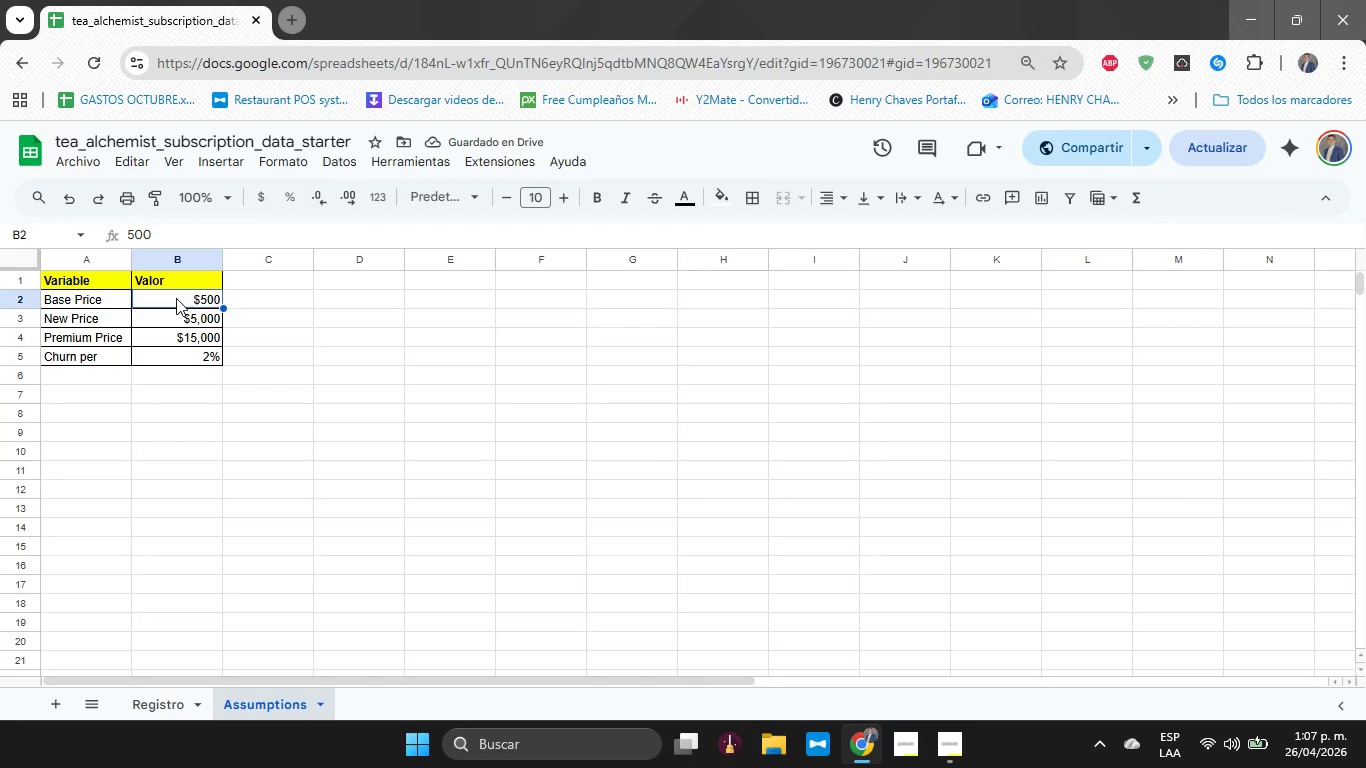 
type(2000)
 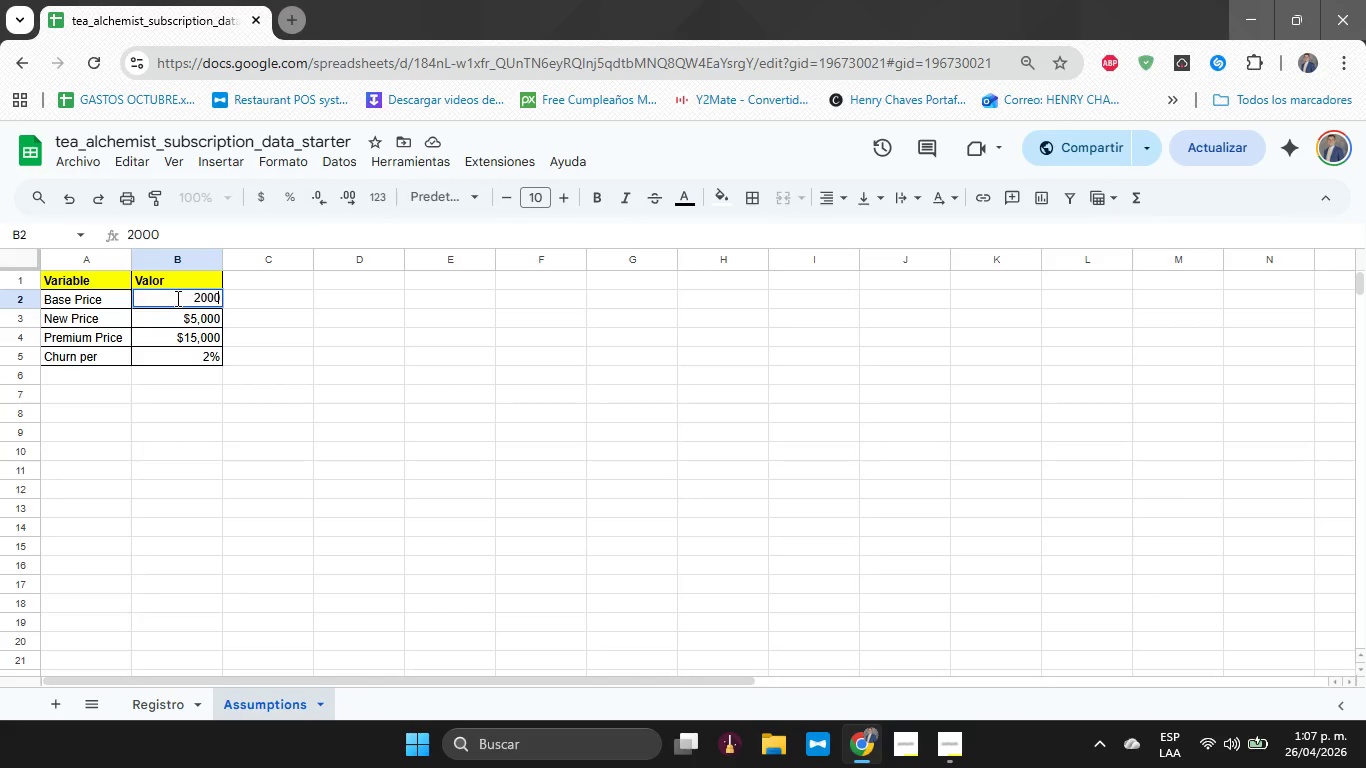 
key(Enter)
 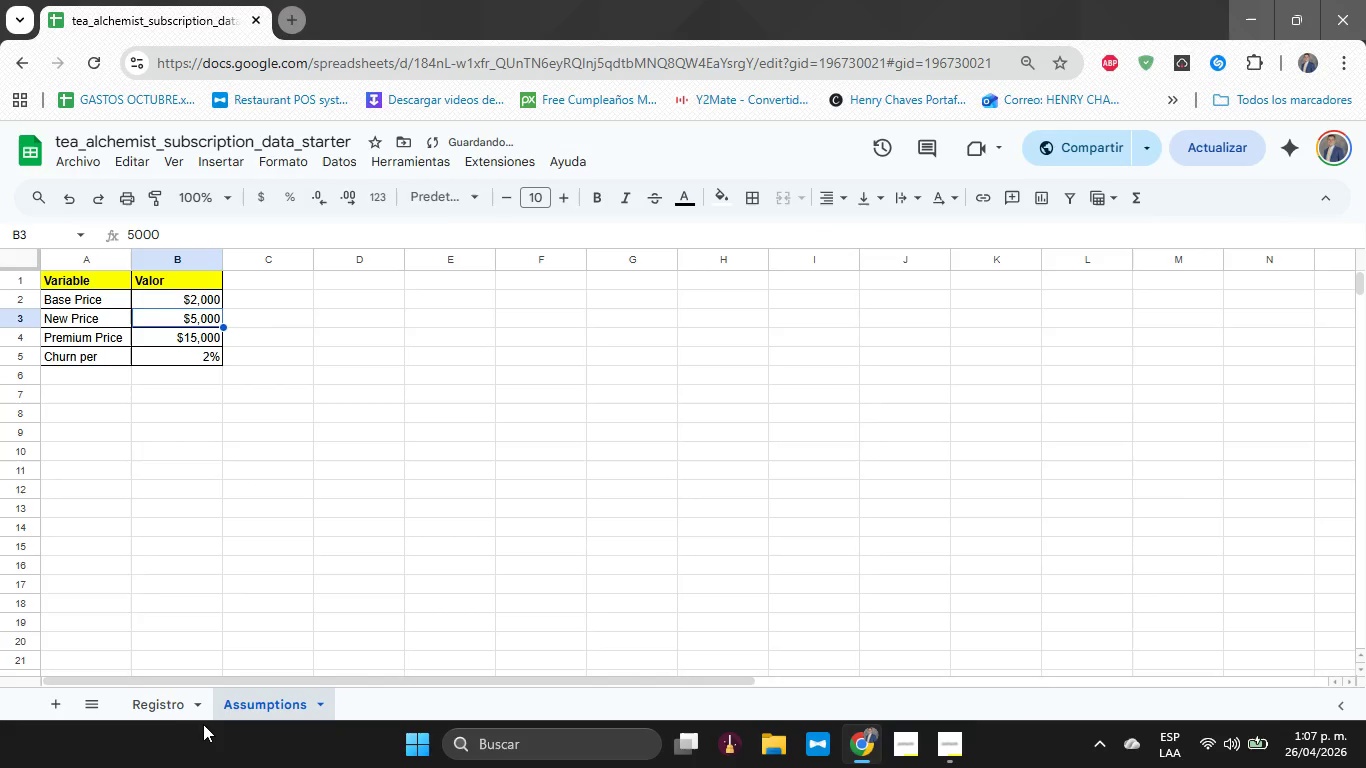 
left_click([158, 709])
 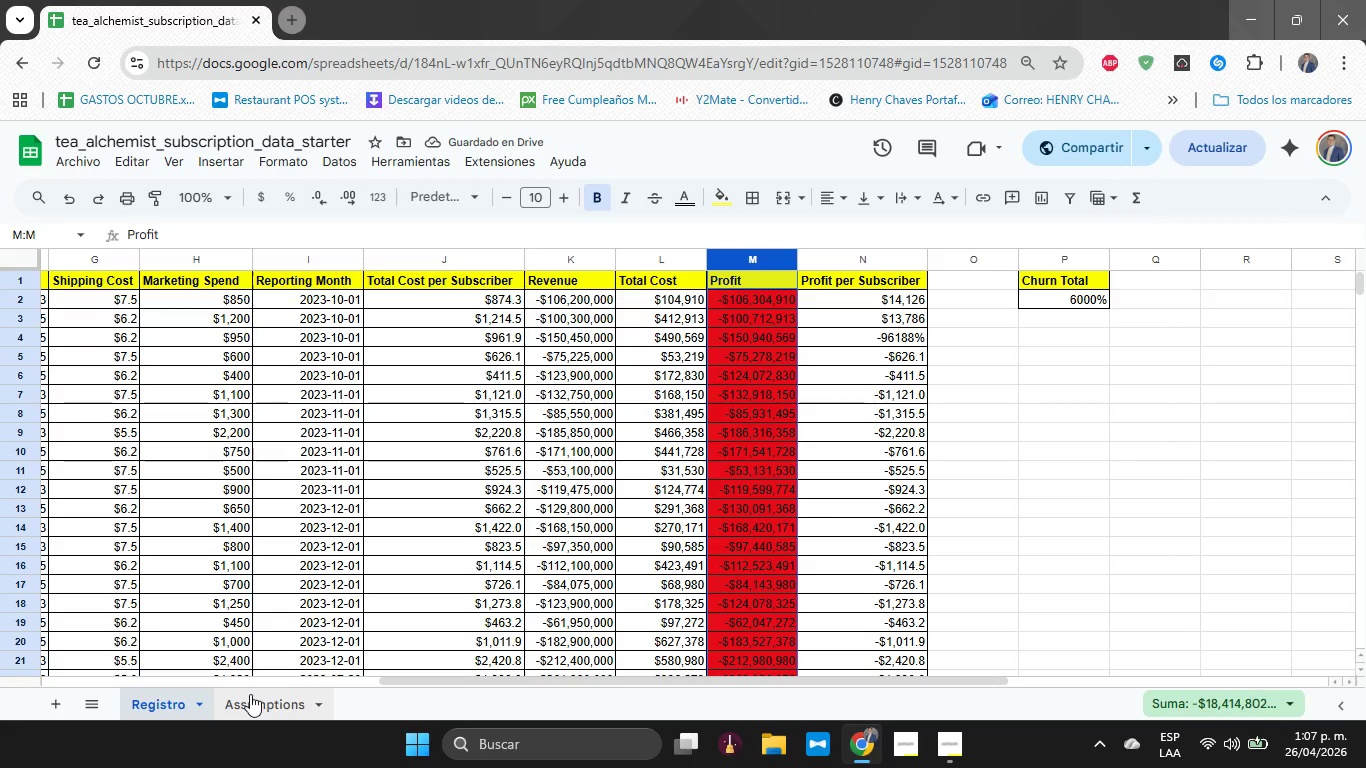 
left_click([250, 694])
 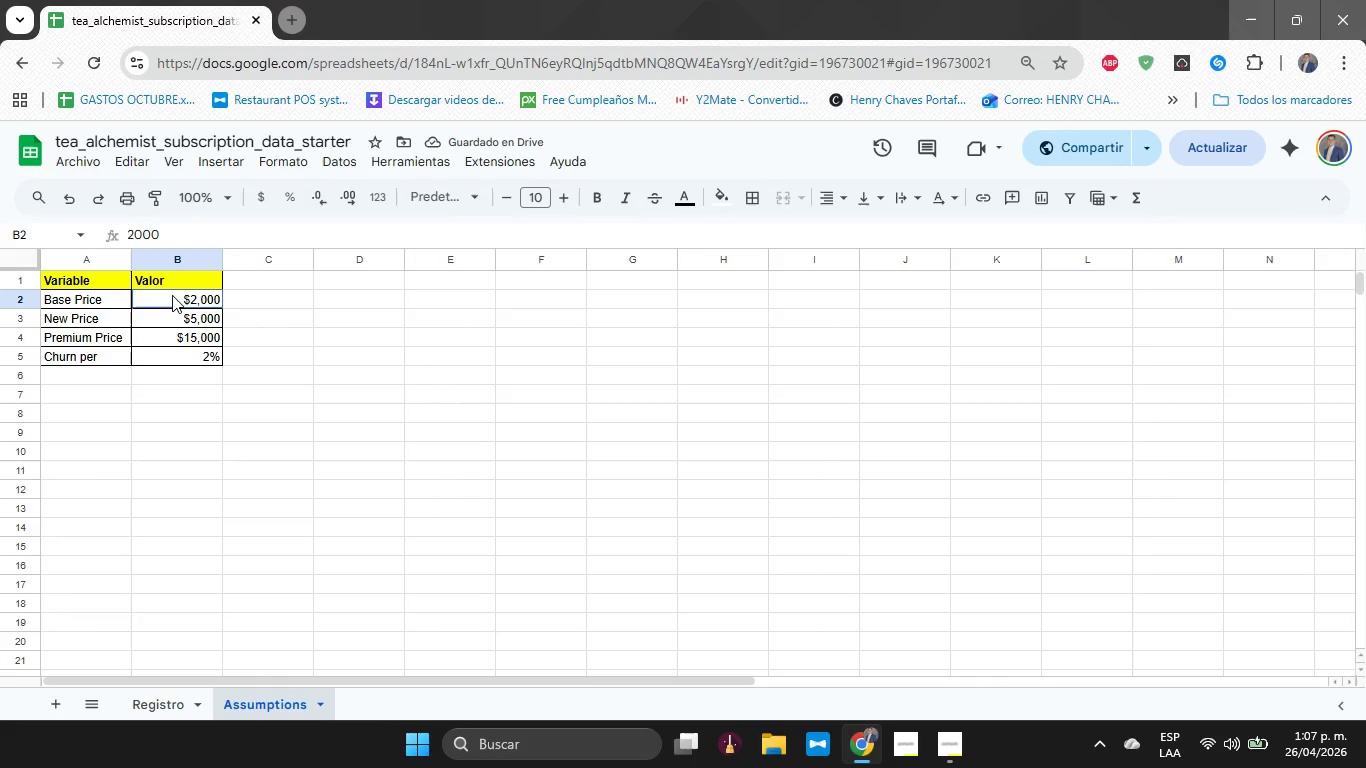 
double_click([180, 327])
 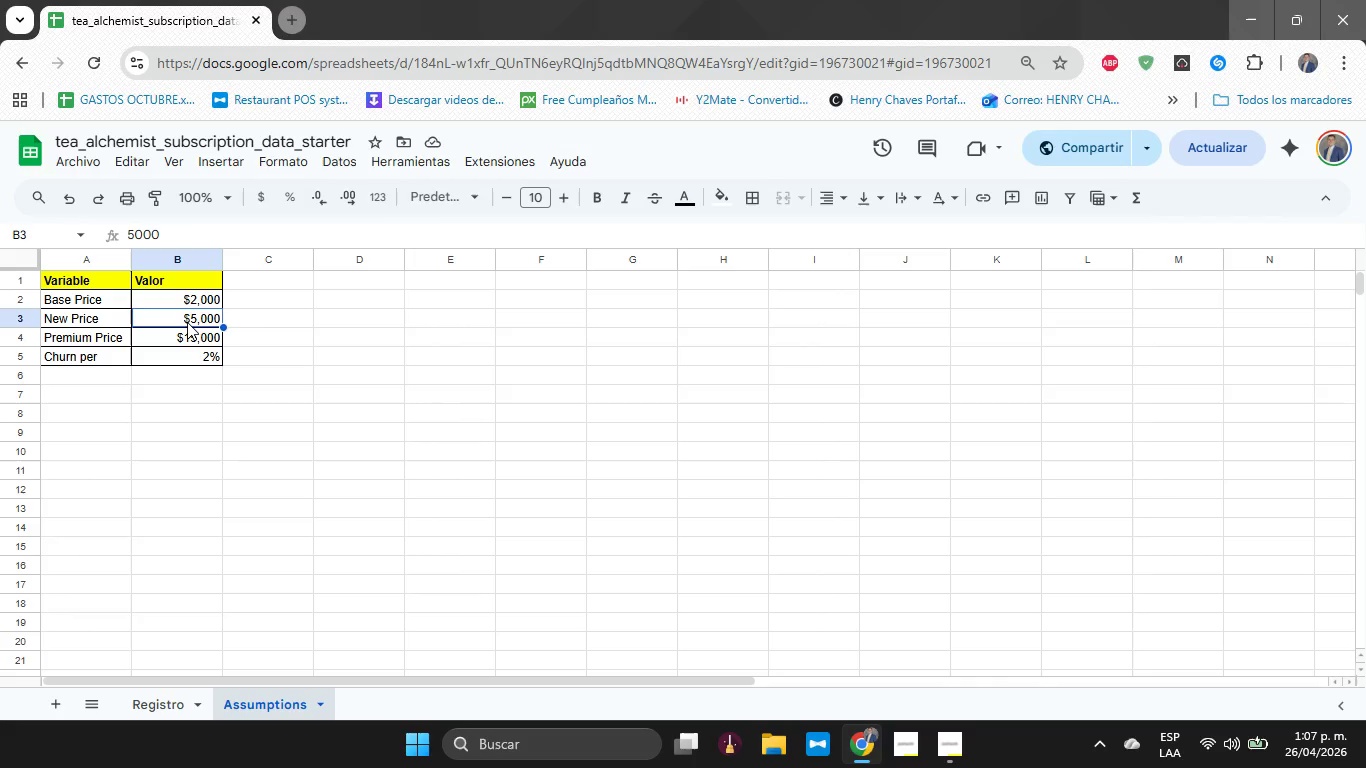 
type(2000)
 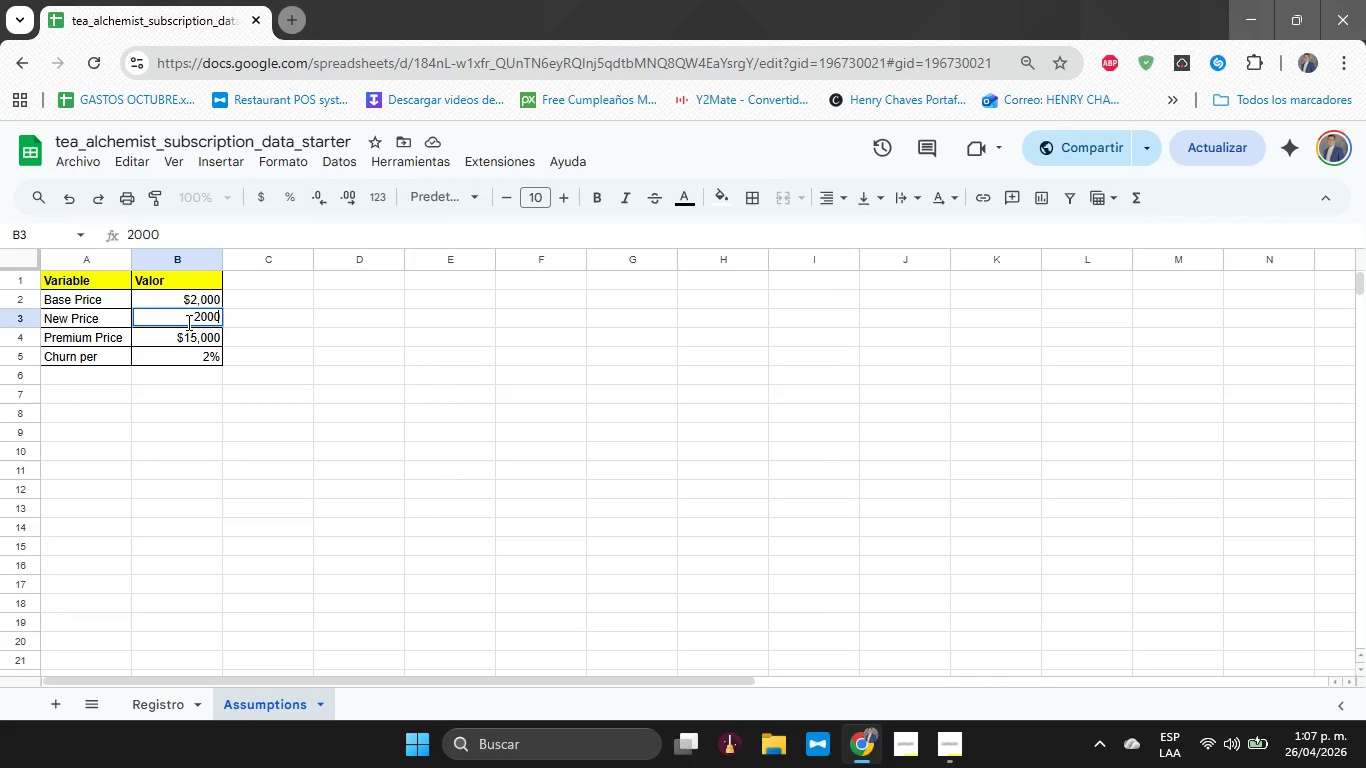 
key(Enter)
 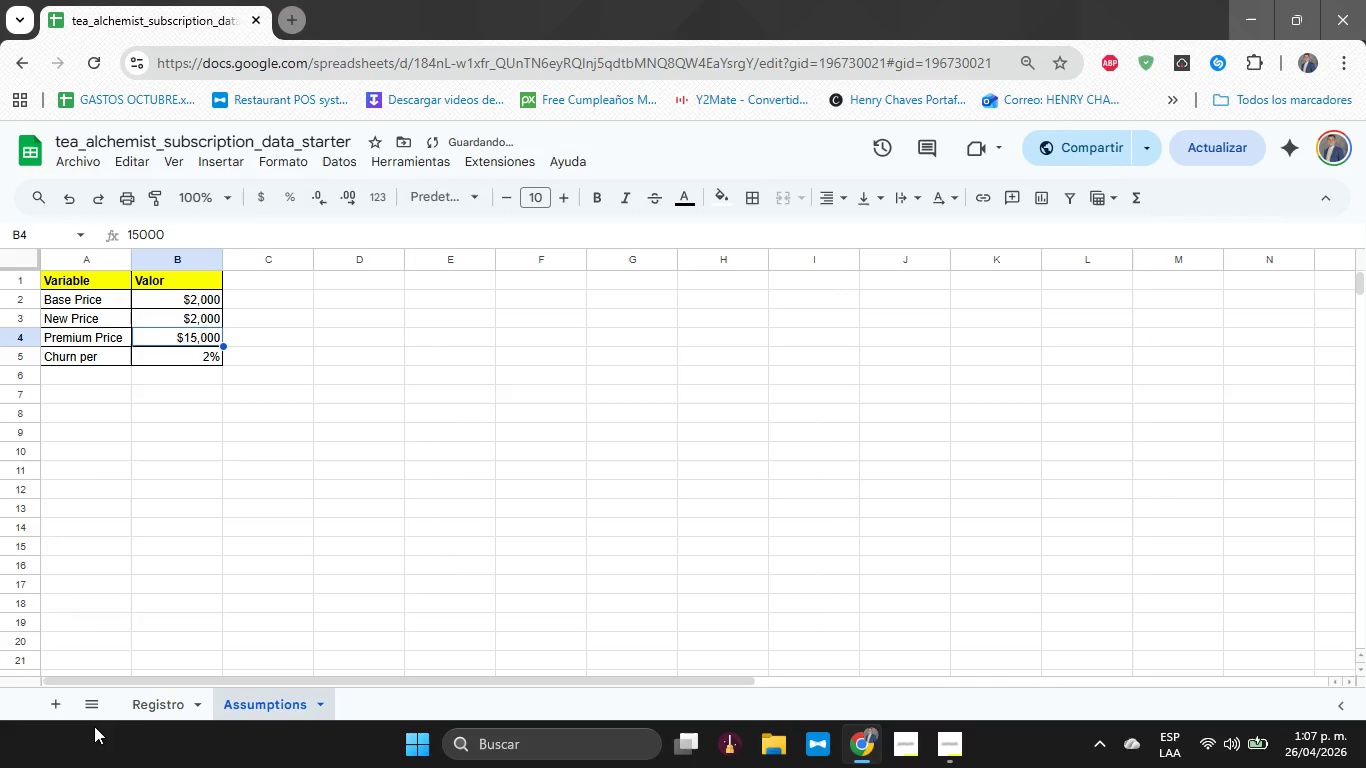 
left_click([134, 711])
 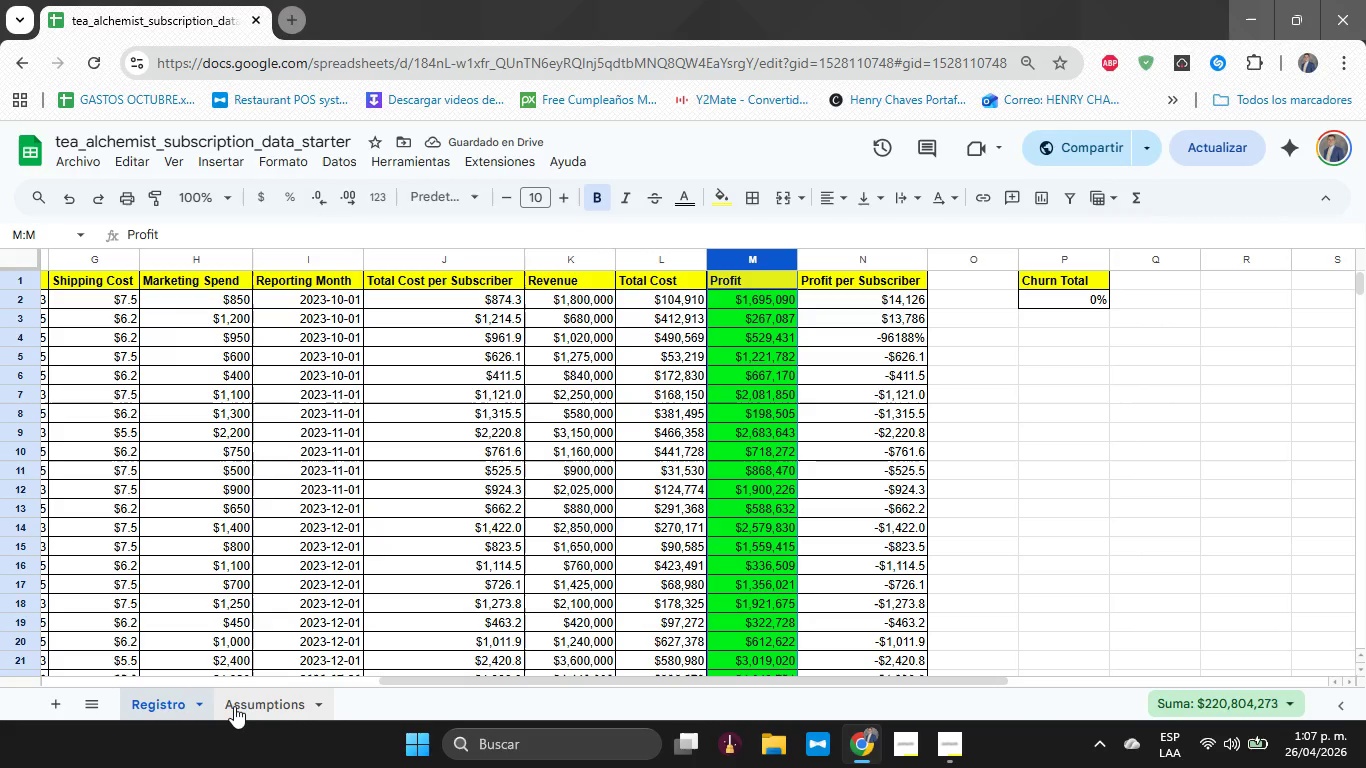 
left_click([234, 706])
 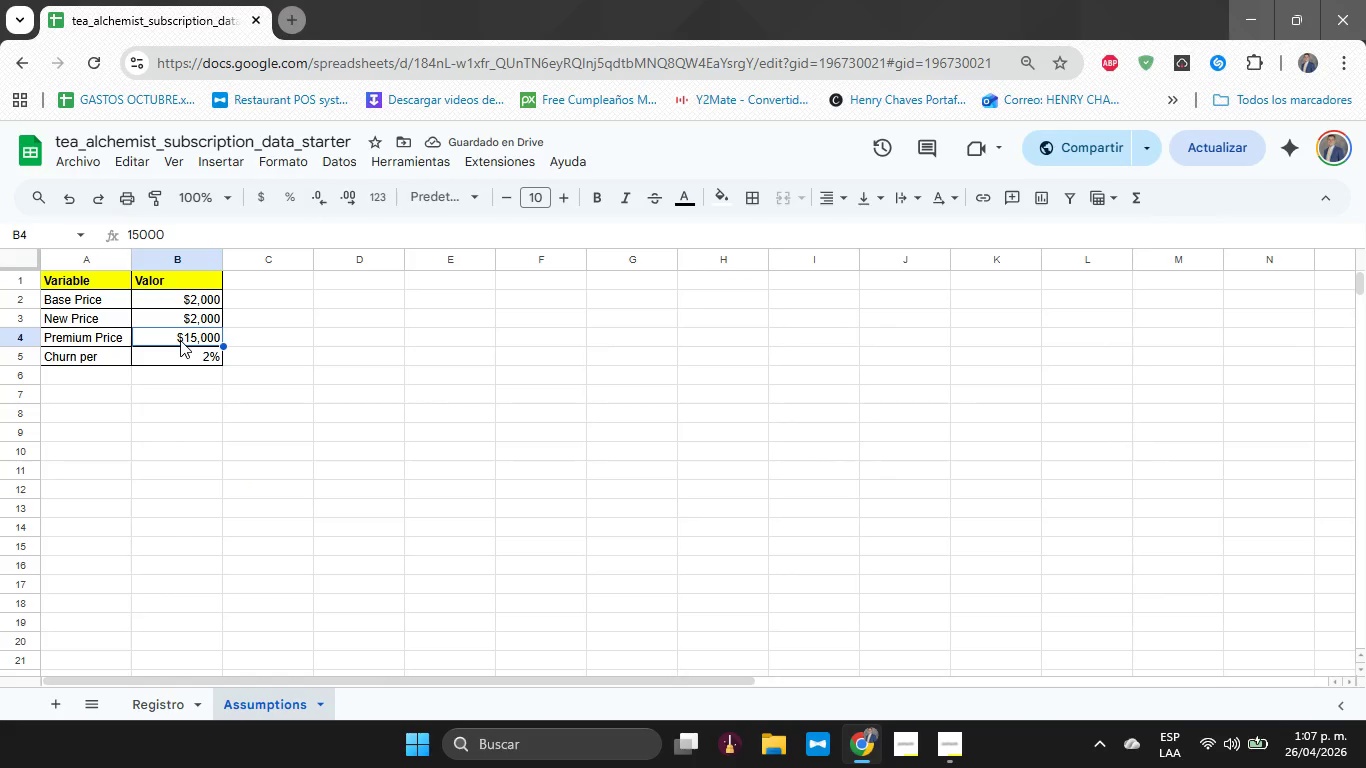 
left_click([180, 340])
 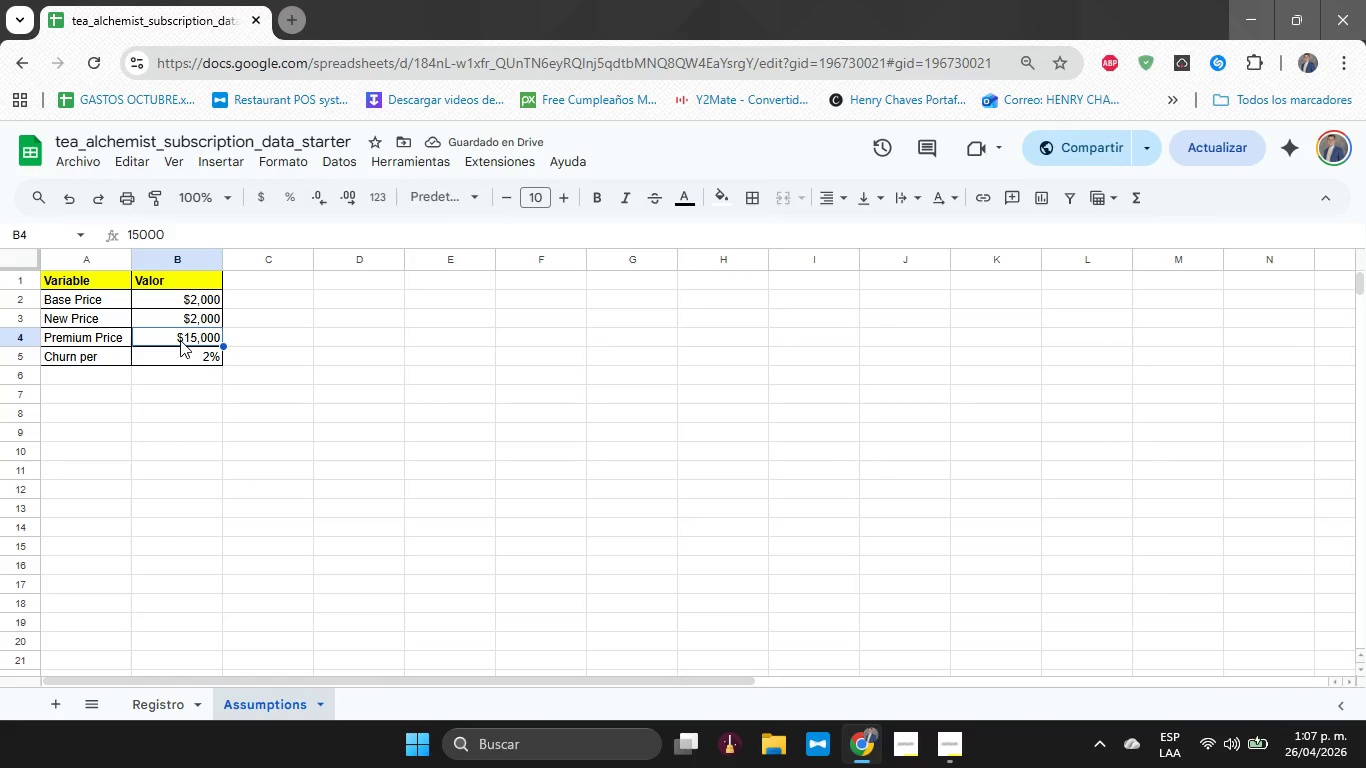 
type(5000)
 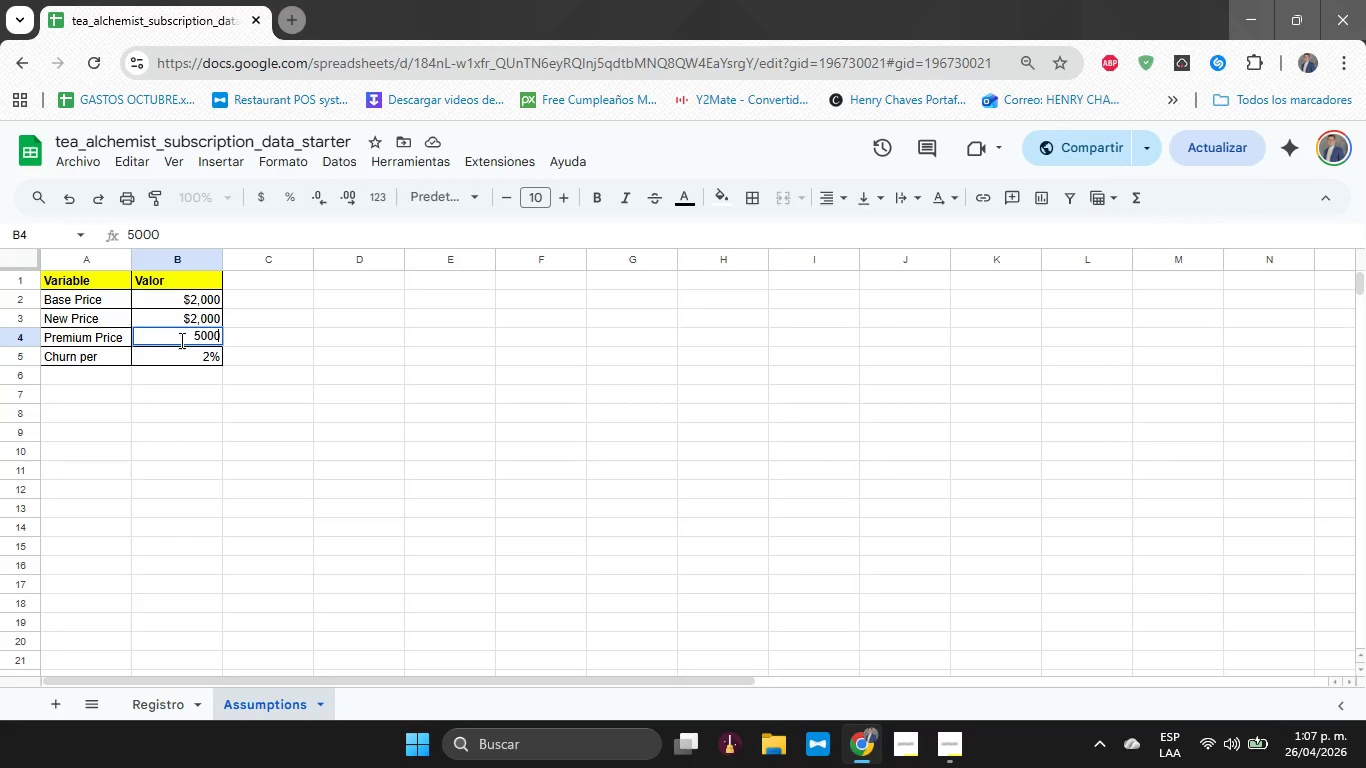 
key(Enter)
 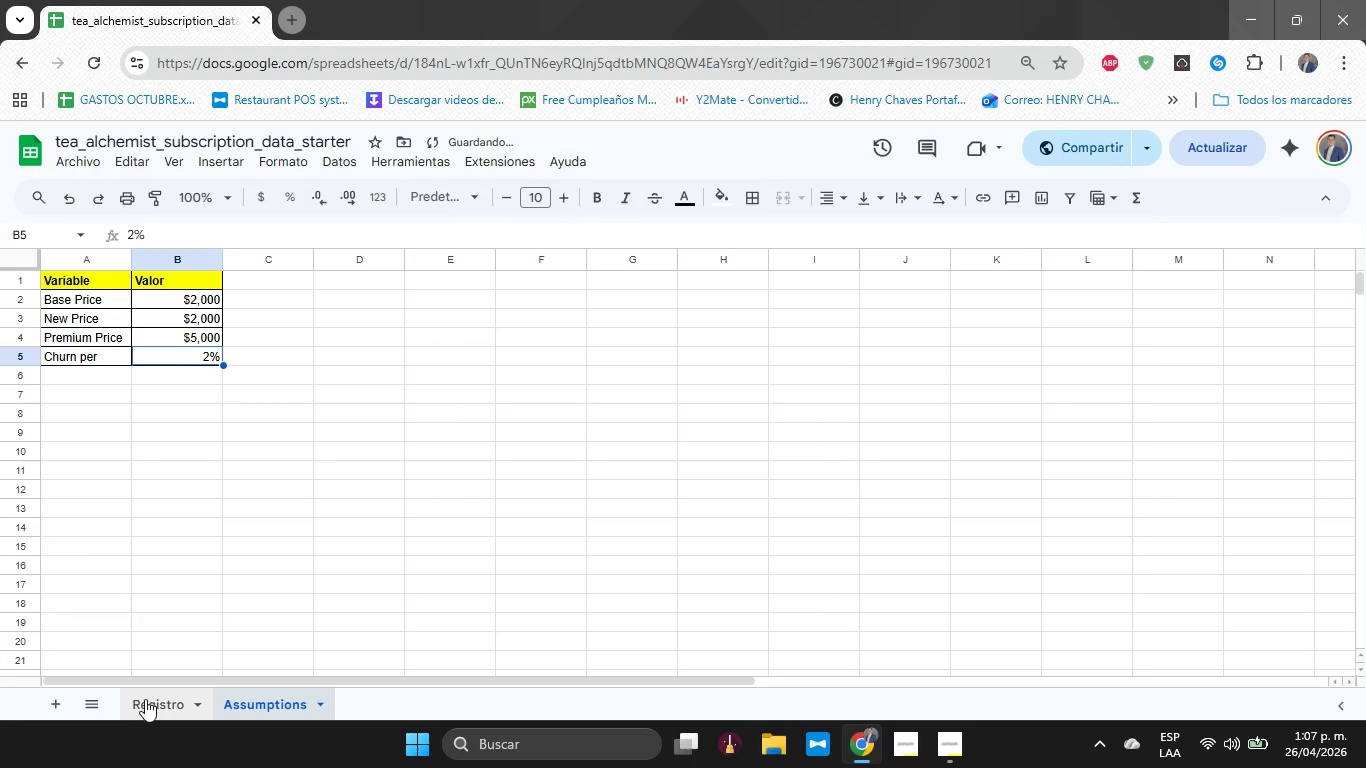 
left_click([145, 699])
 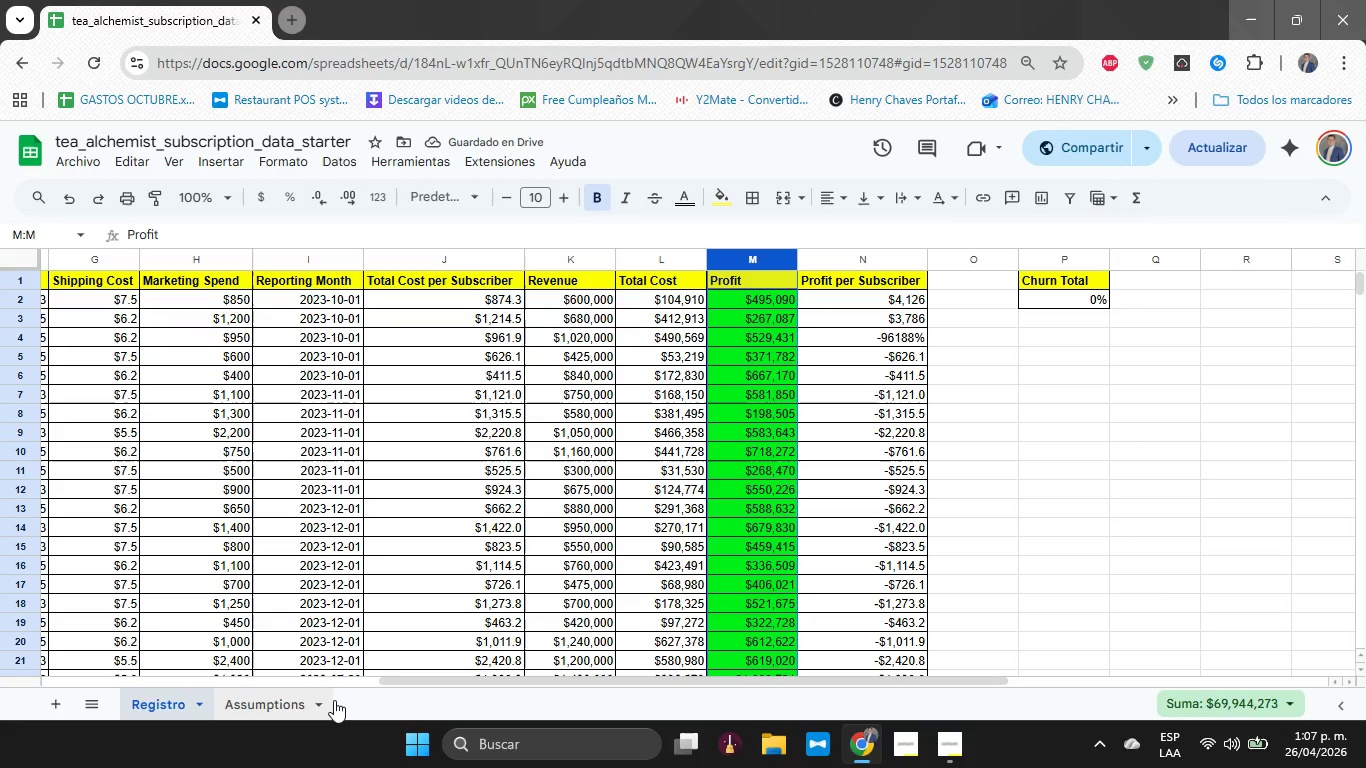 
left_click([270, 703])
 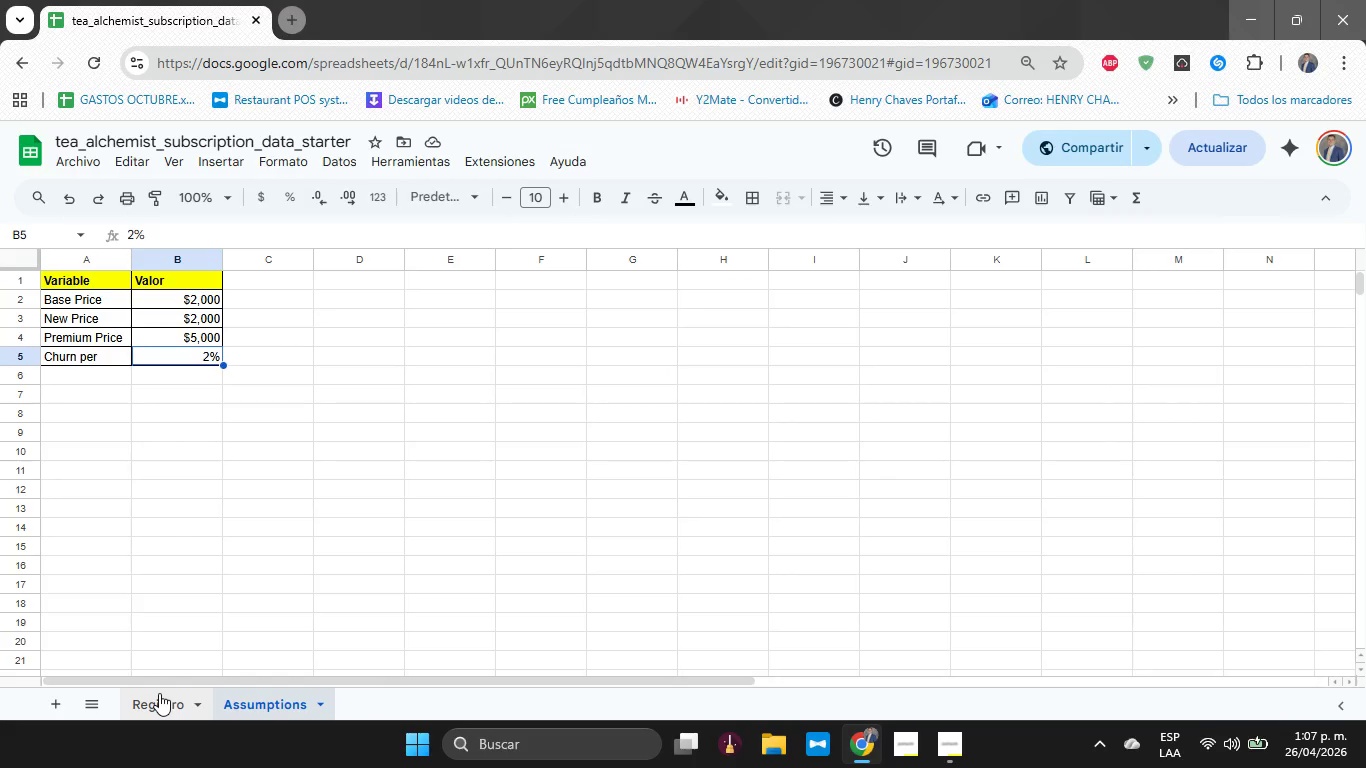 
left_click([153, 693])
 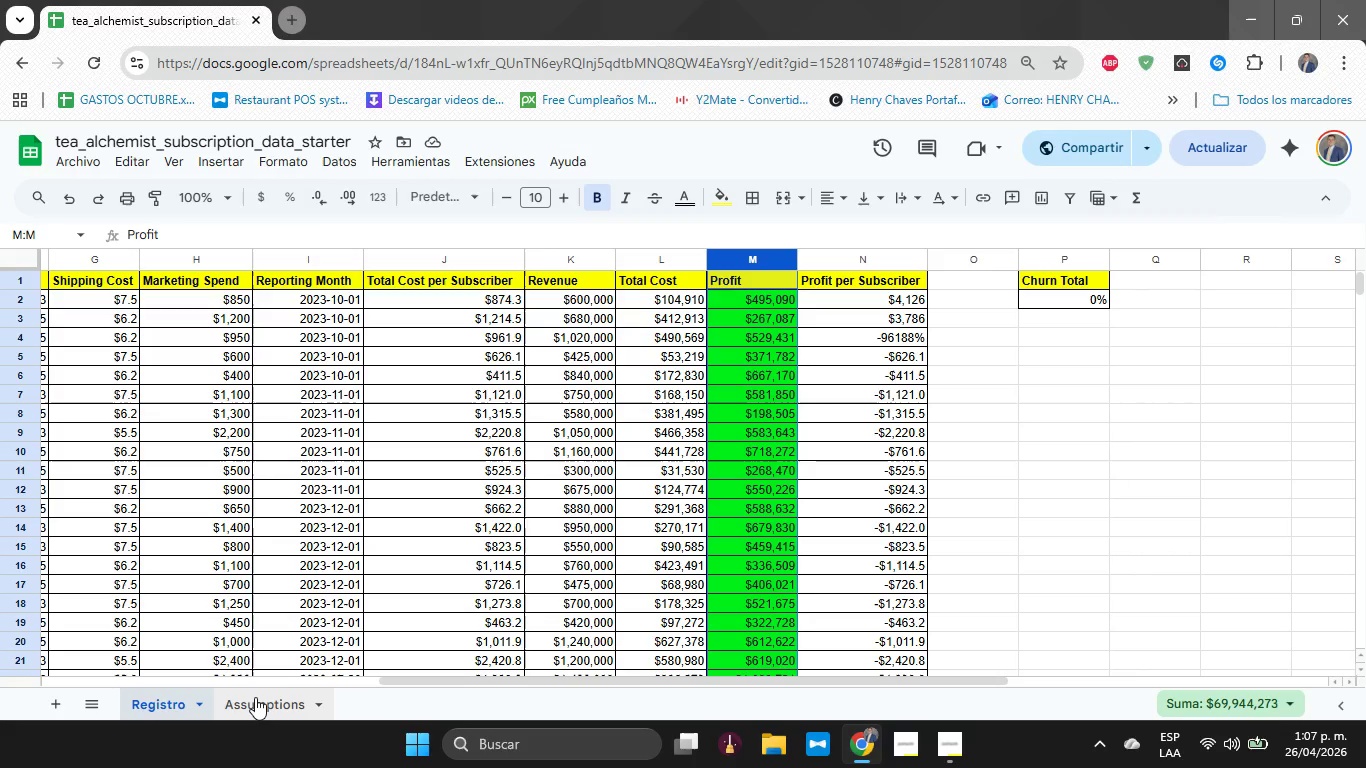 
left_click([255, 697])
 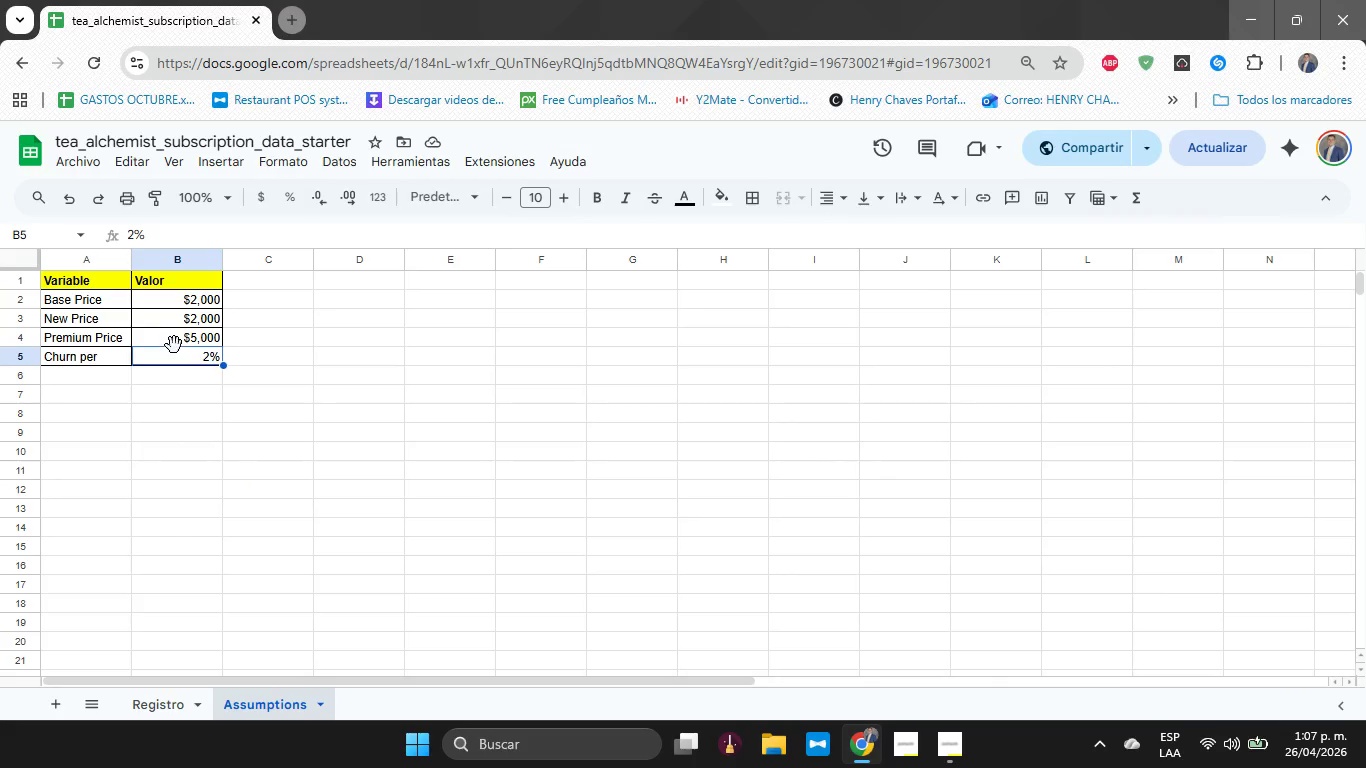 
left_click([177, 340])
 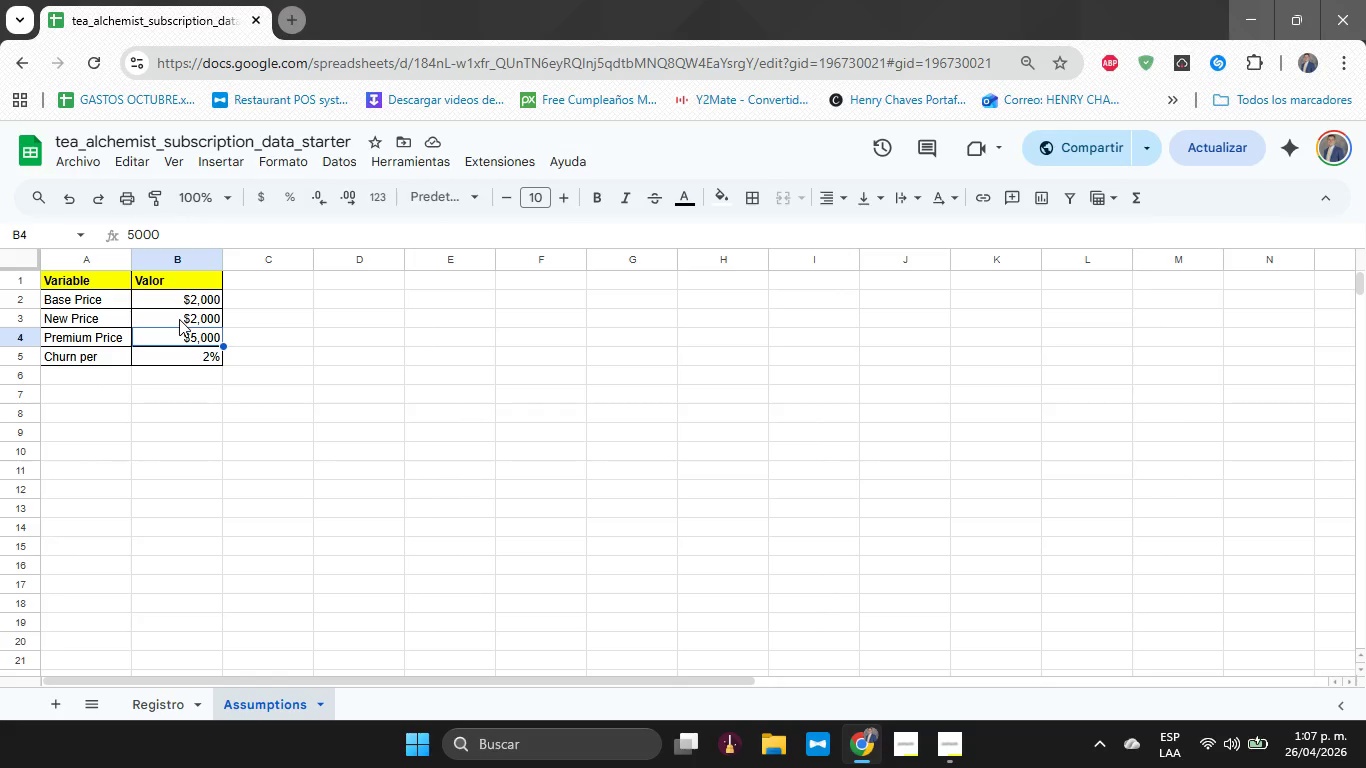 
wait(6.31)
 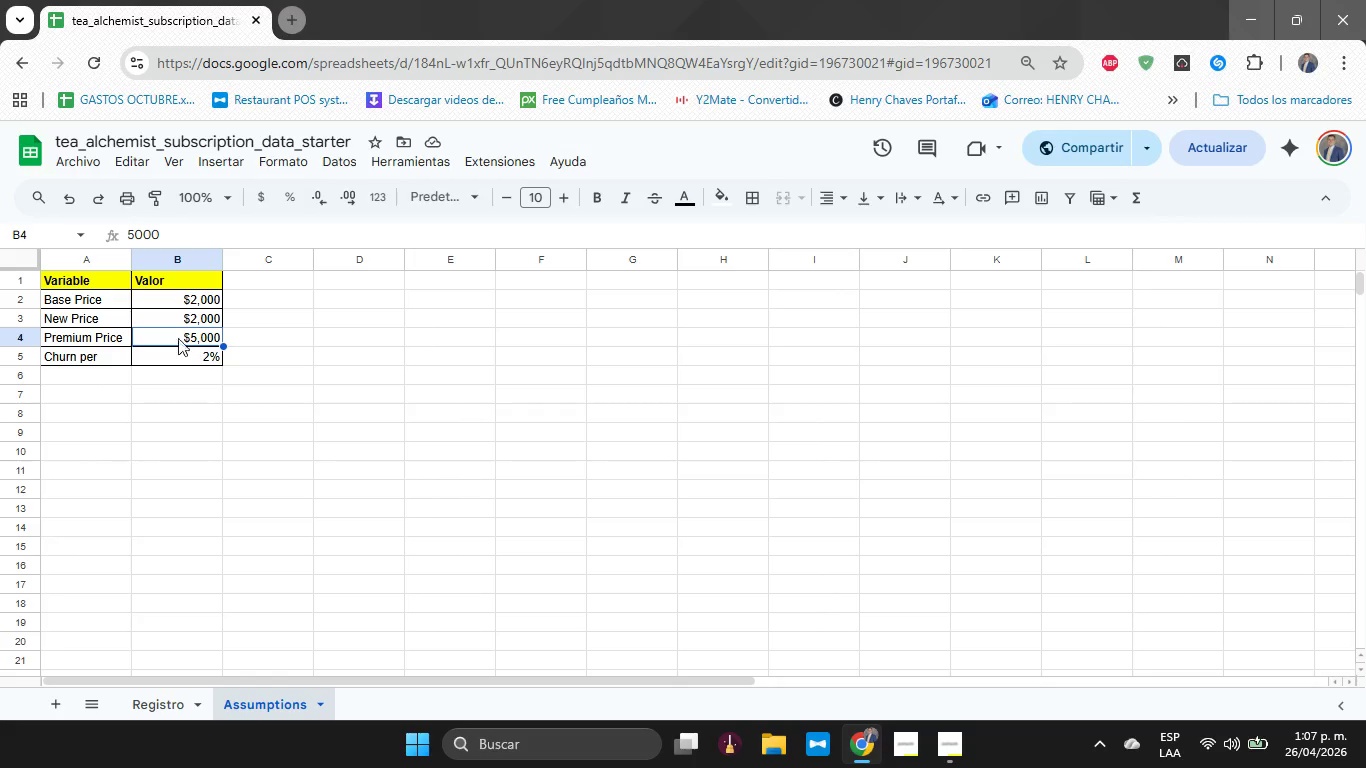 
left_click([183, 299])
 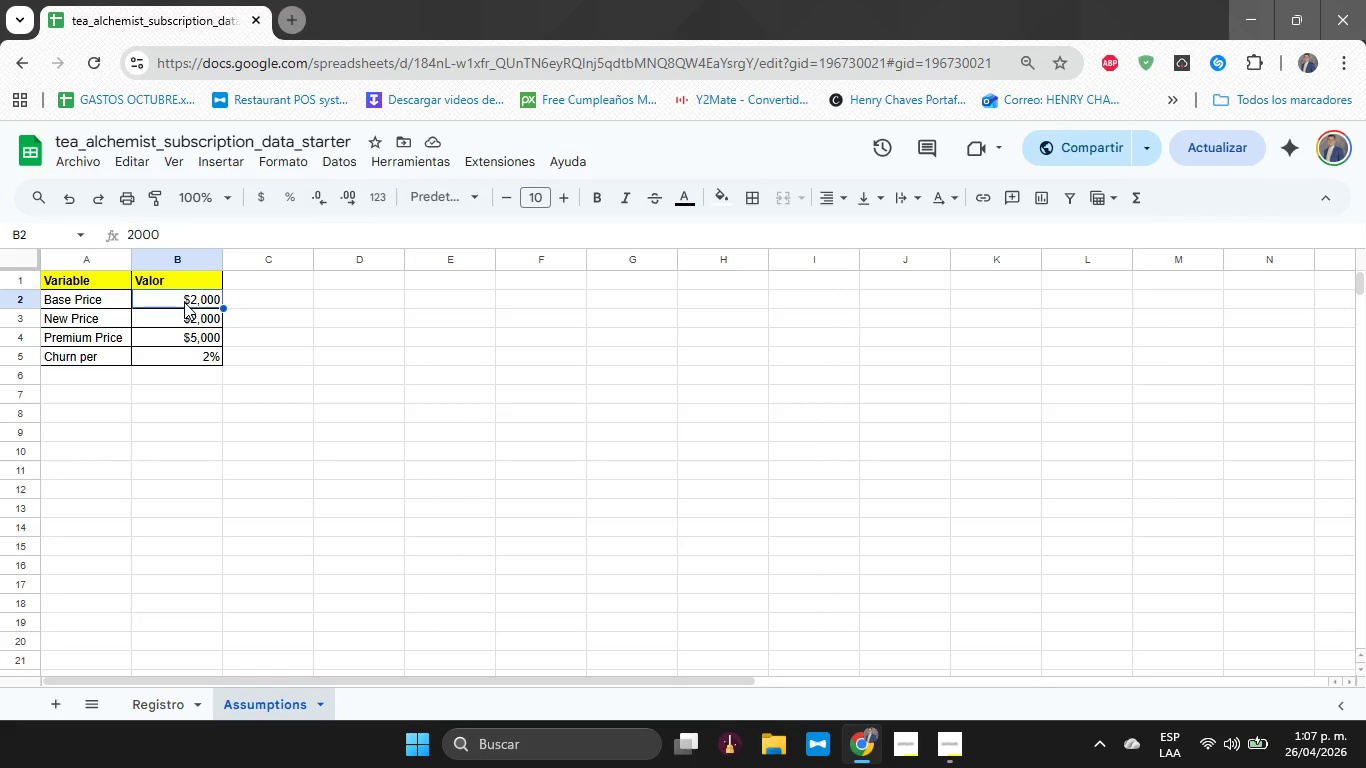 
type(2900)
 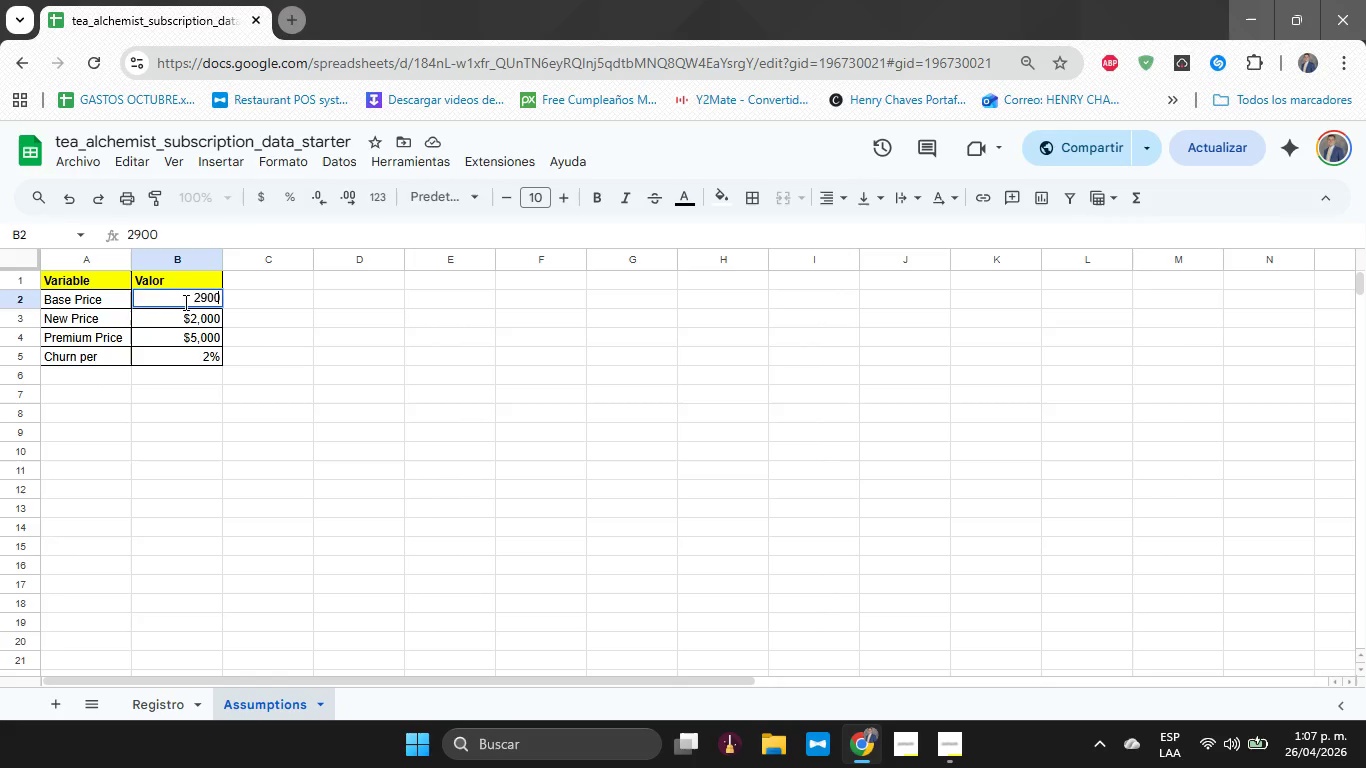 
key(Enter)
 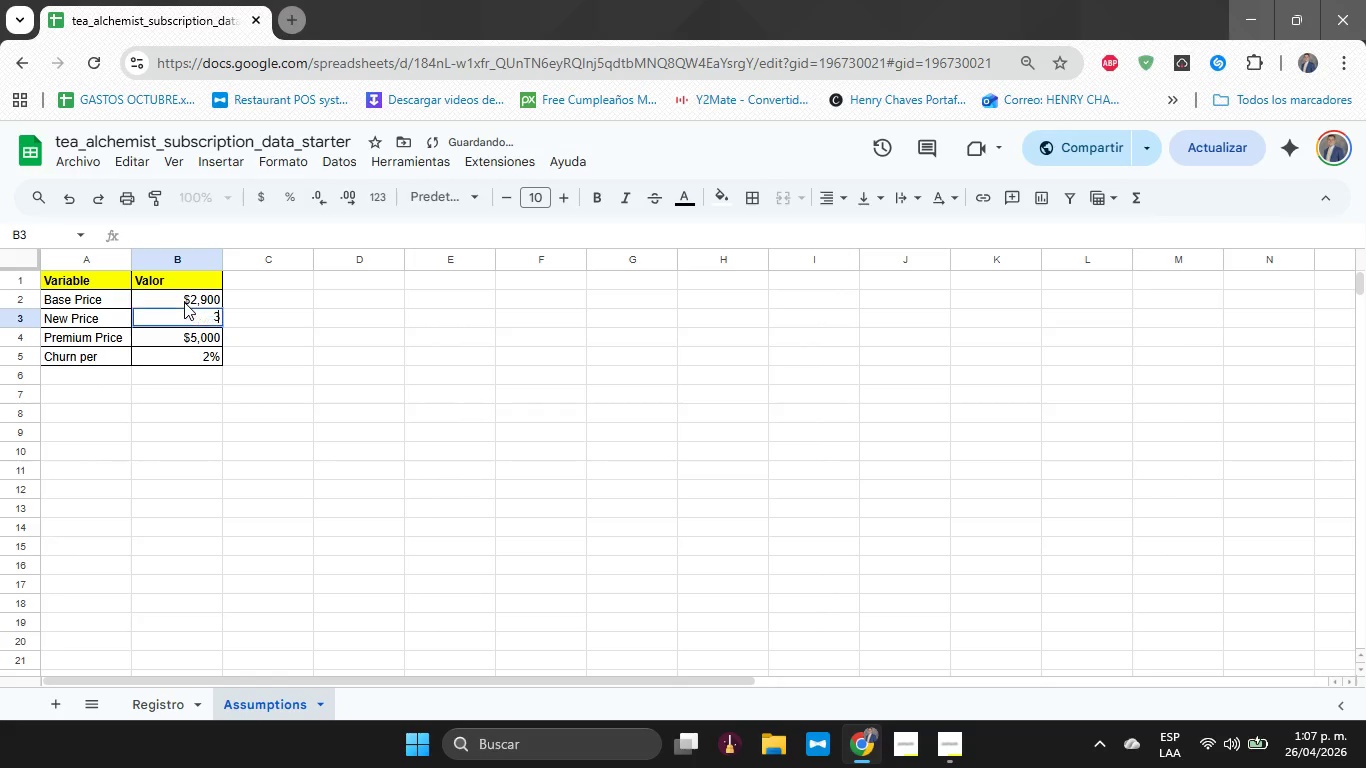 
type(39000)
key(Backspace)
 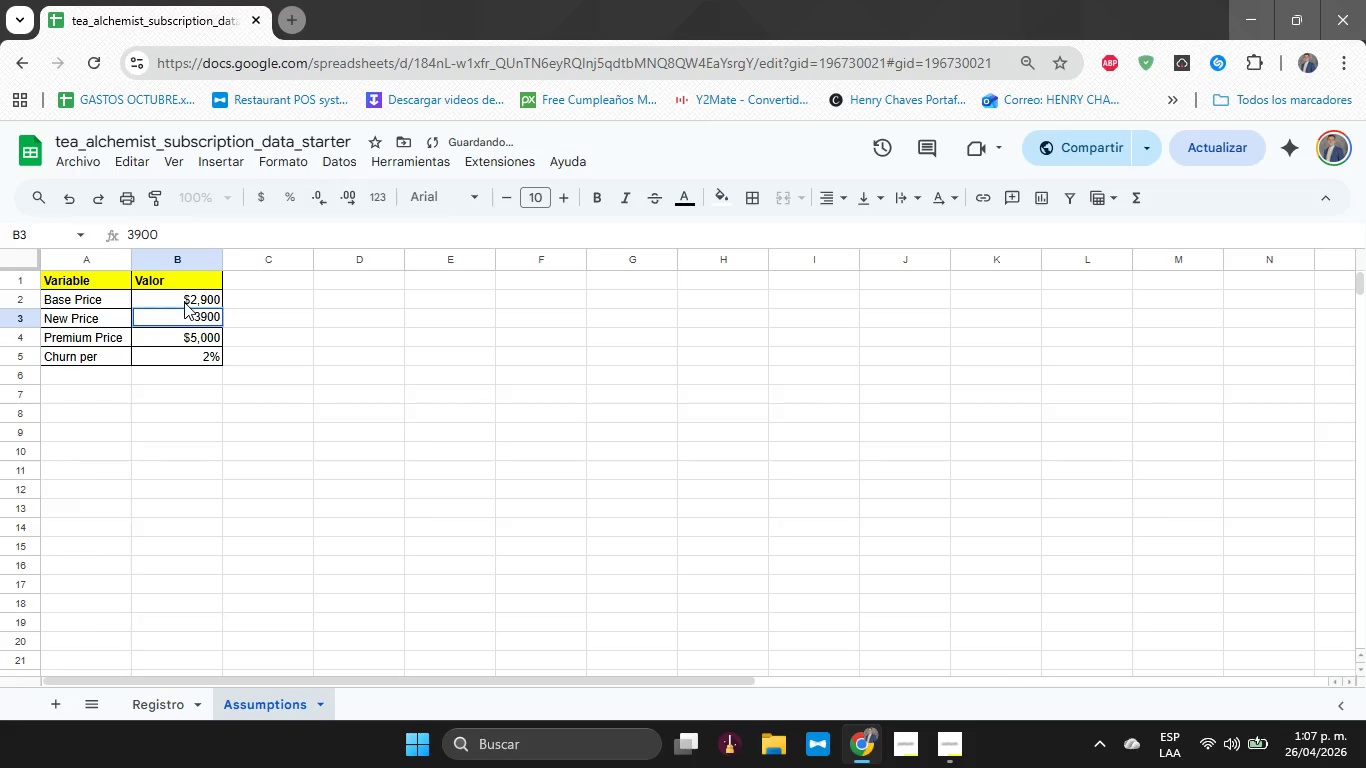 
key(Enter)
 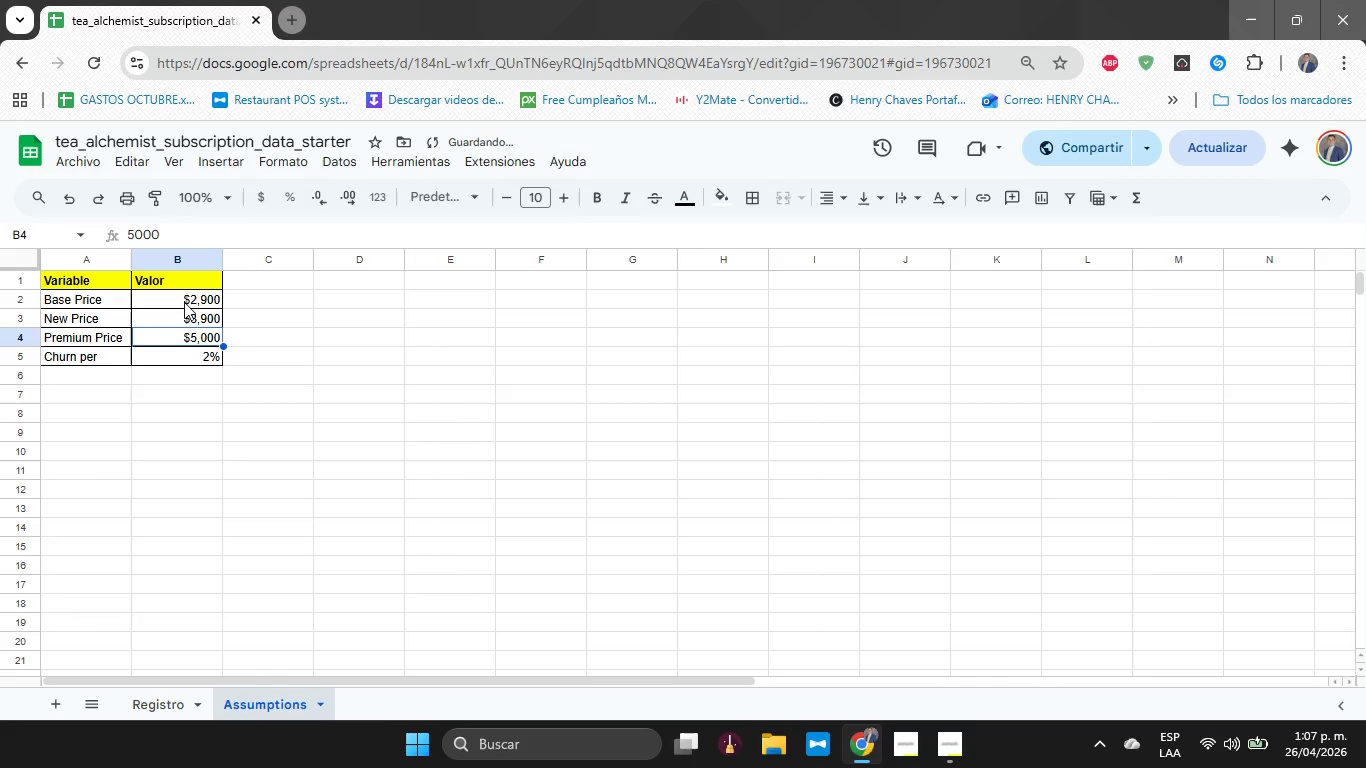 
type(4900)
 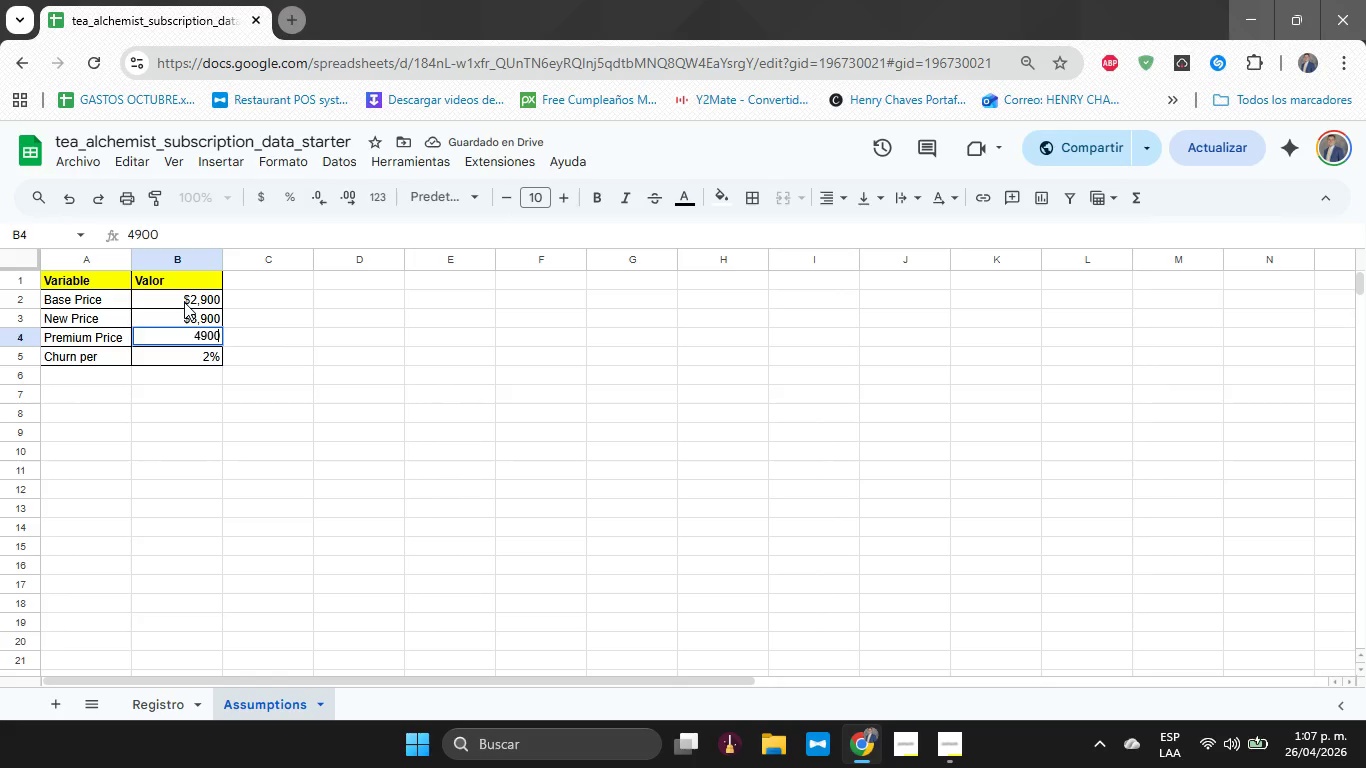 
key(Enter)
 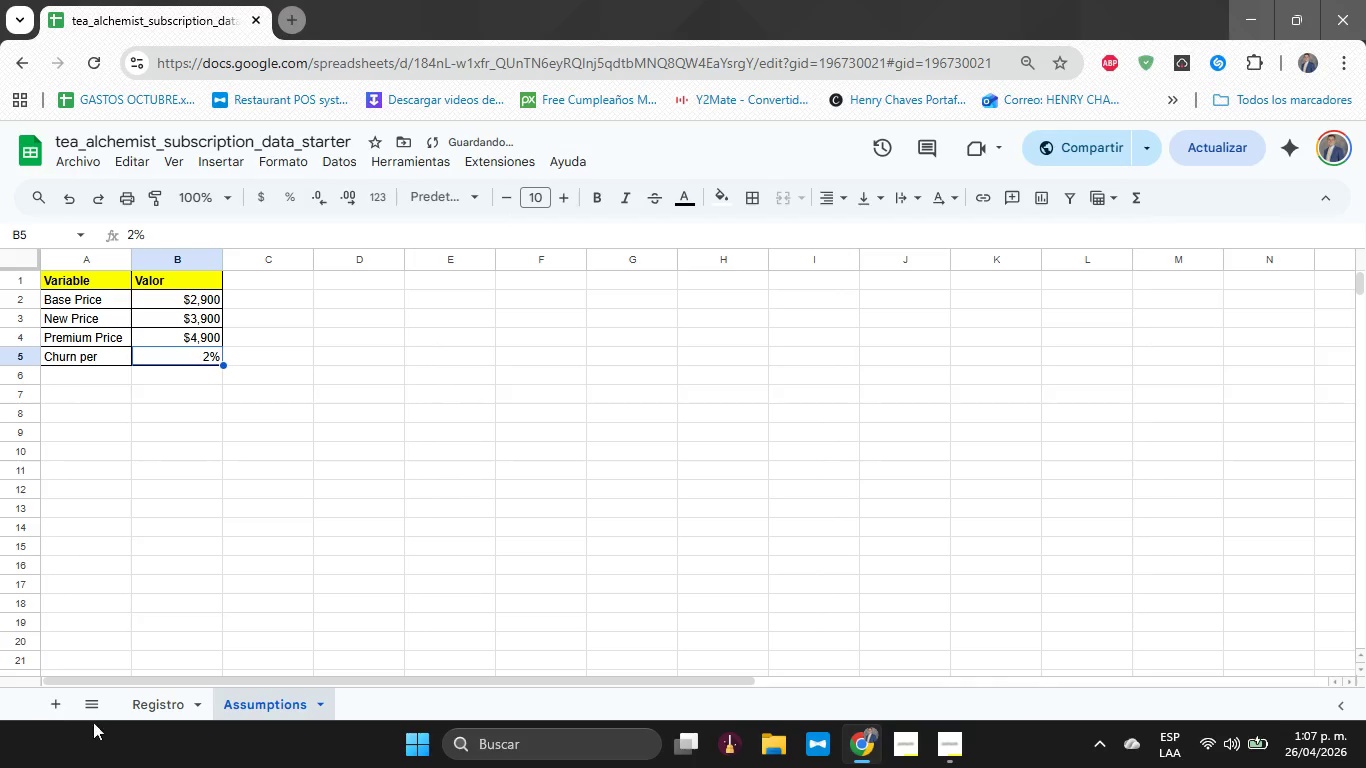 
left_click([151, 697])
 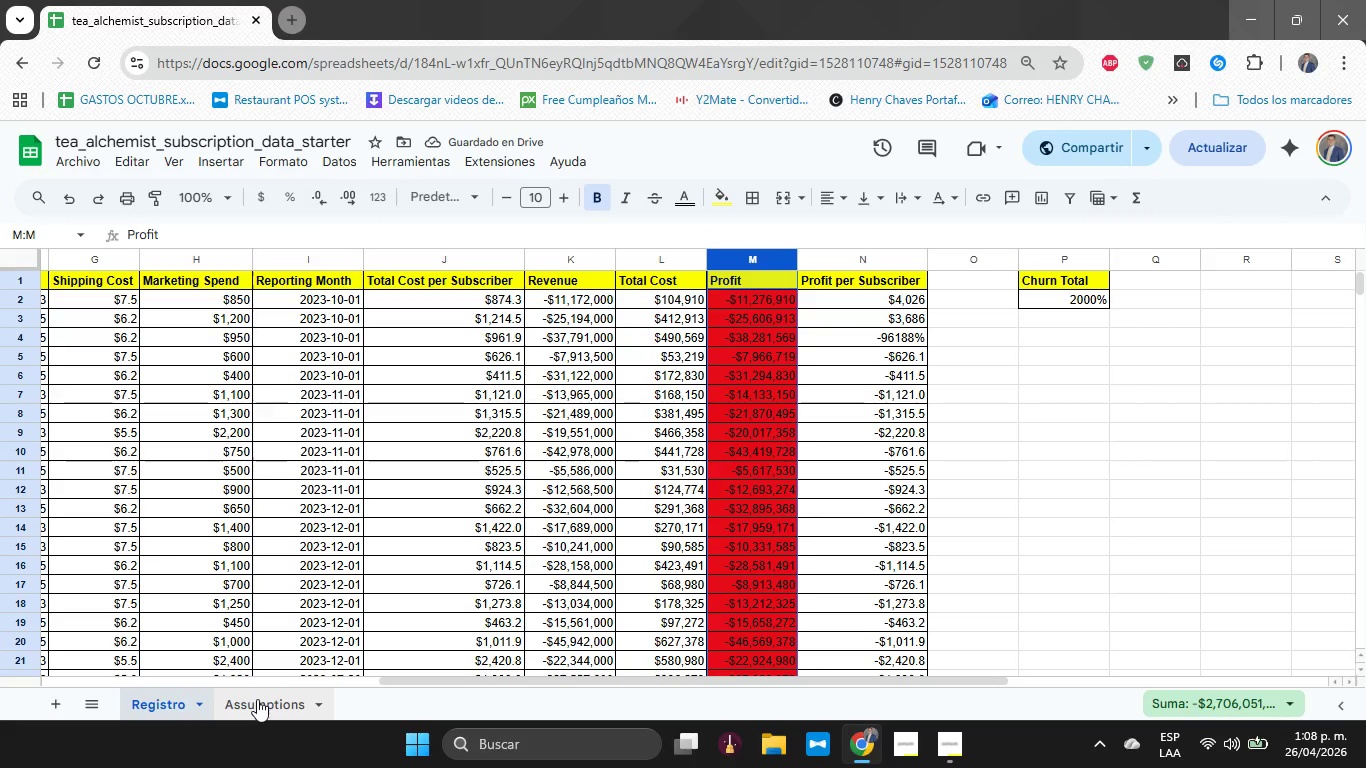 
left_click([257, 699])
 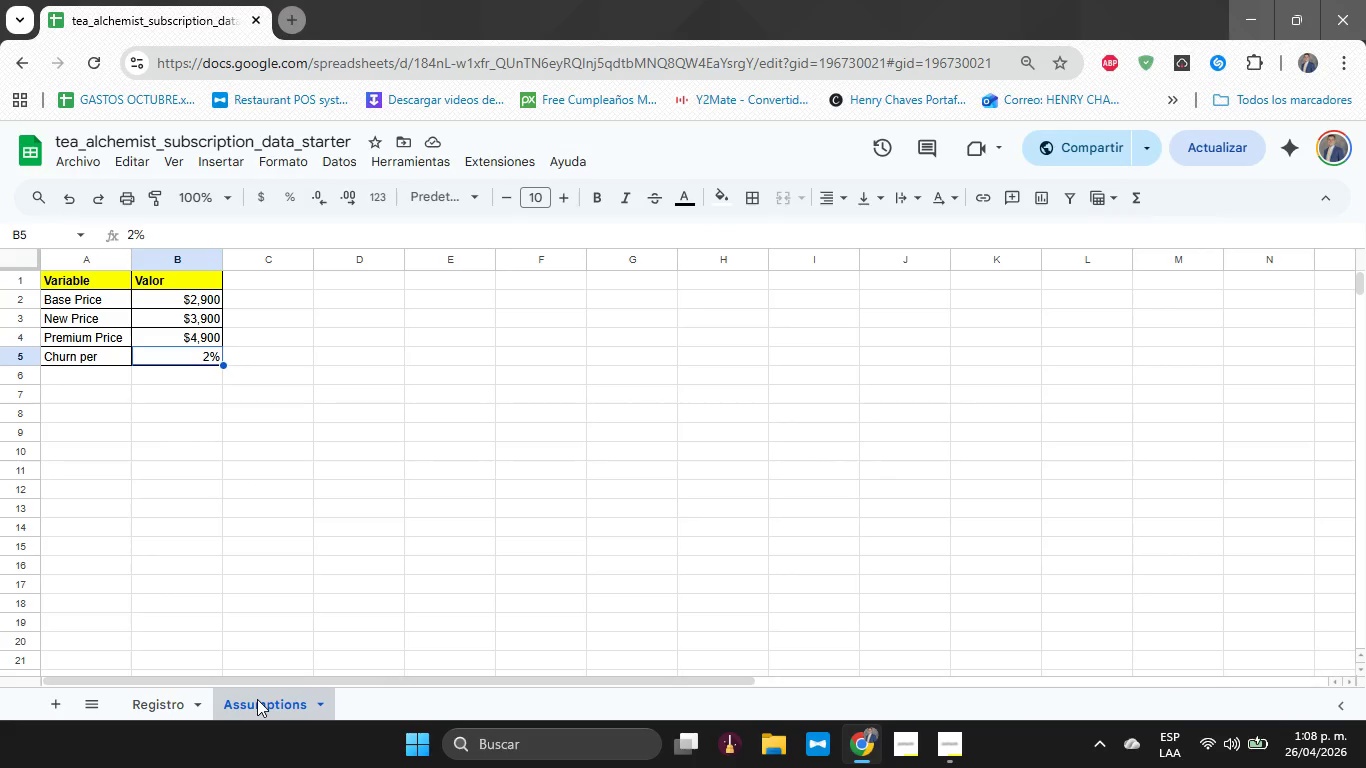 
key(Control+Z)
 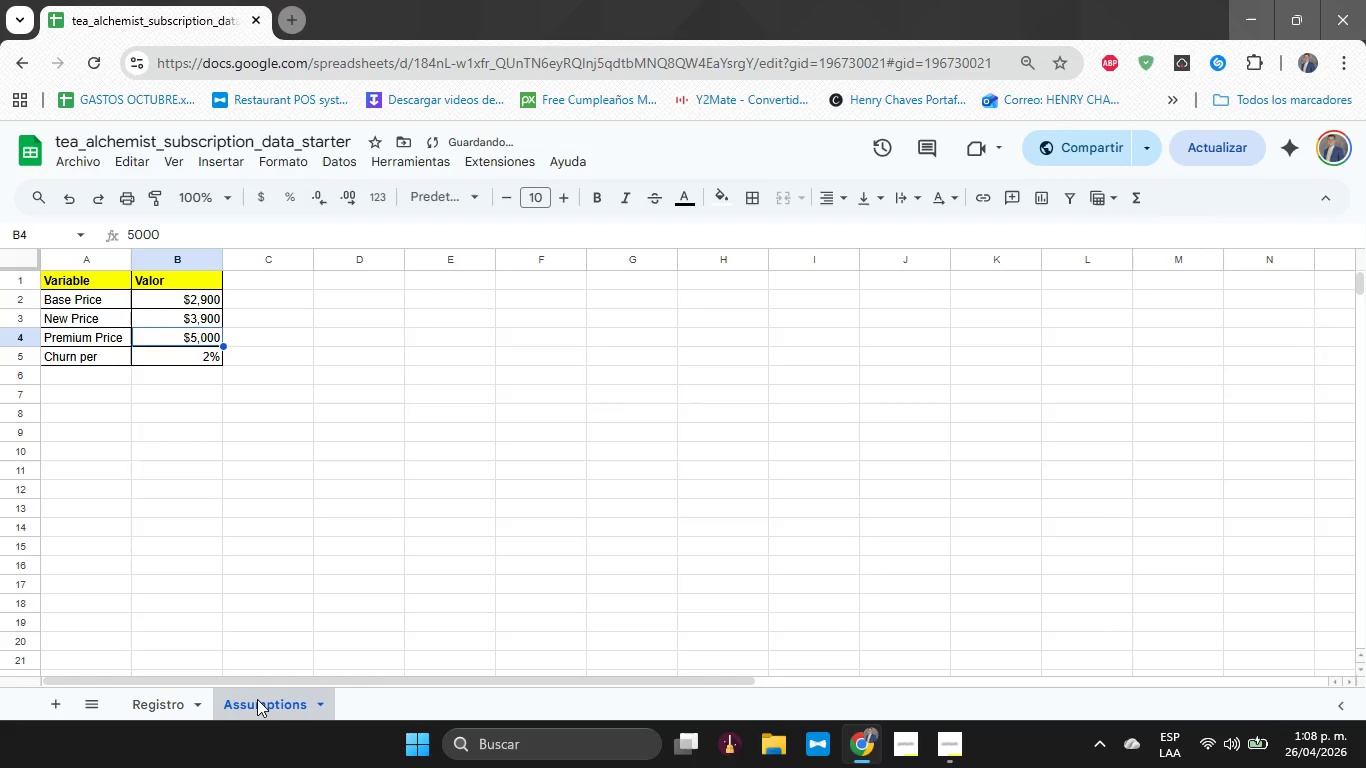 
key(Control+Z)
 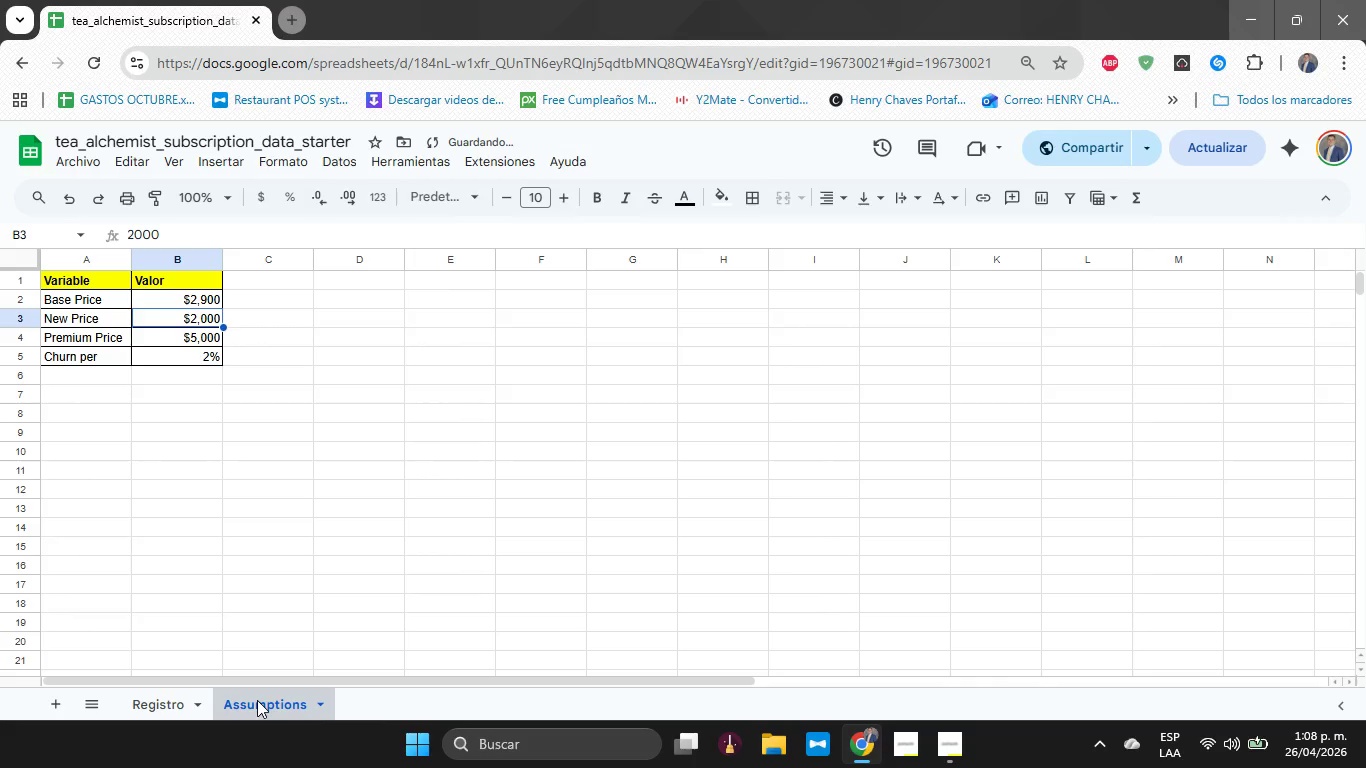 
key(Control+Z)
 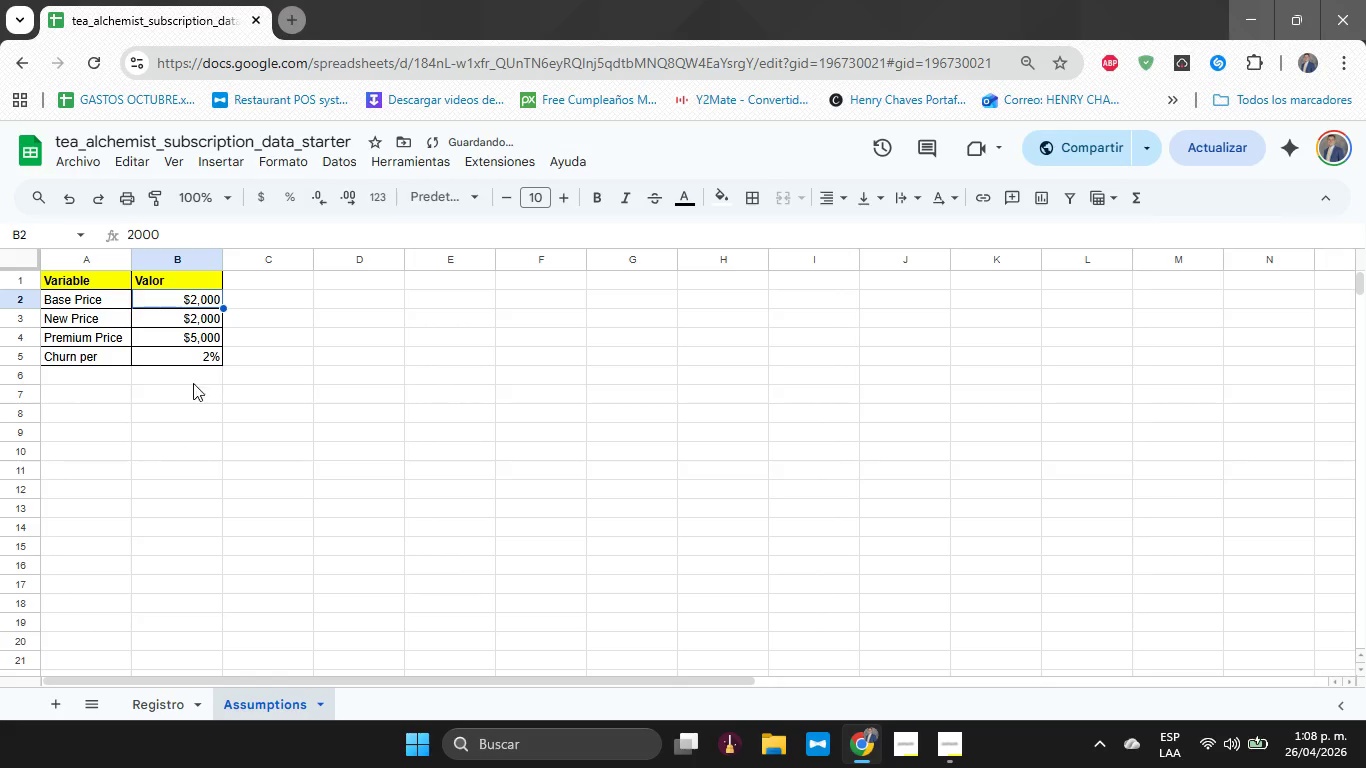 
left_click([192, 324])
 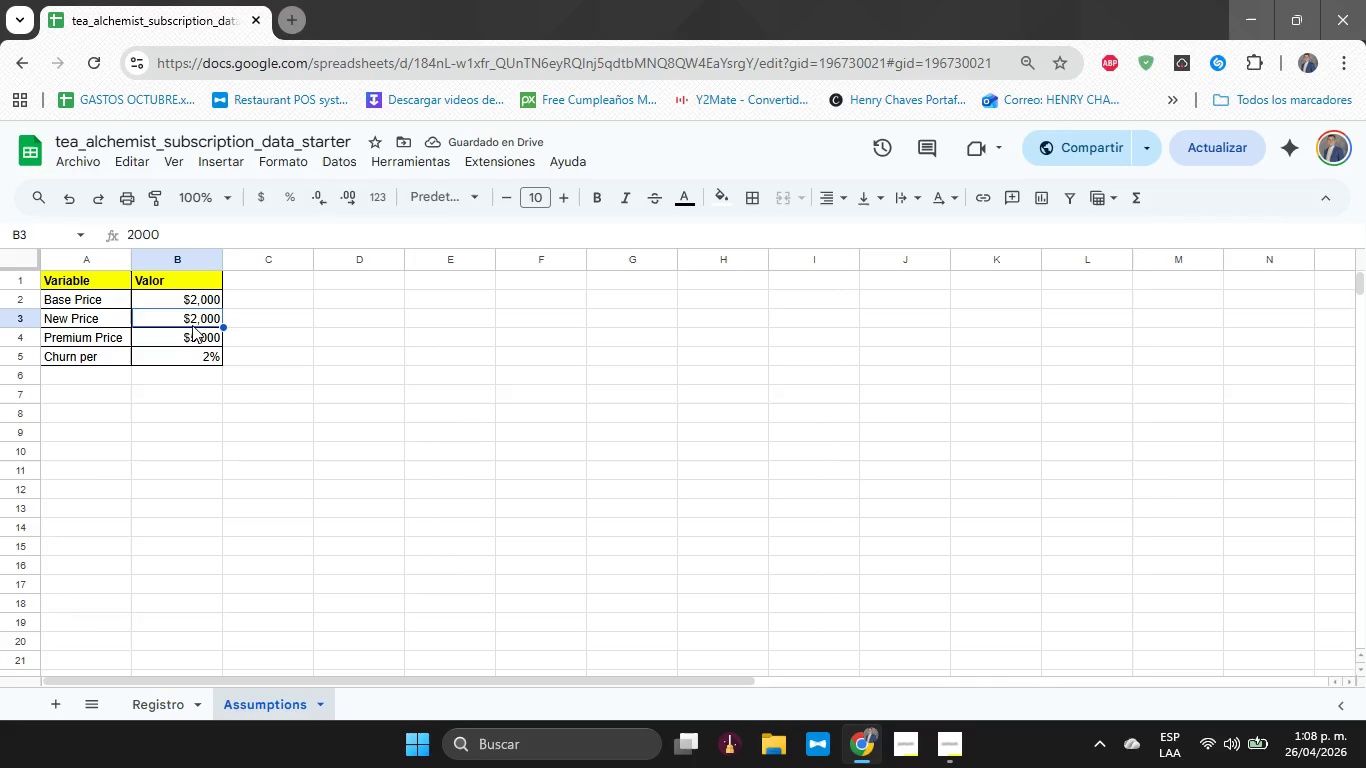 
type(2500)
 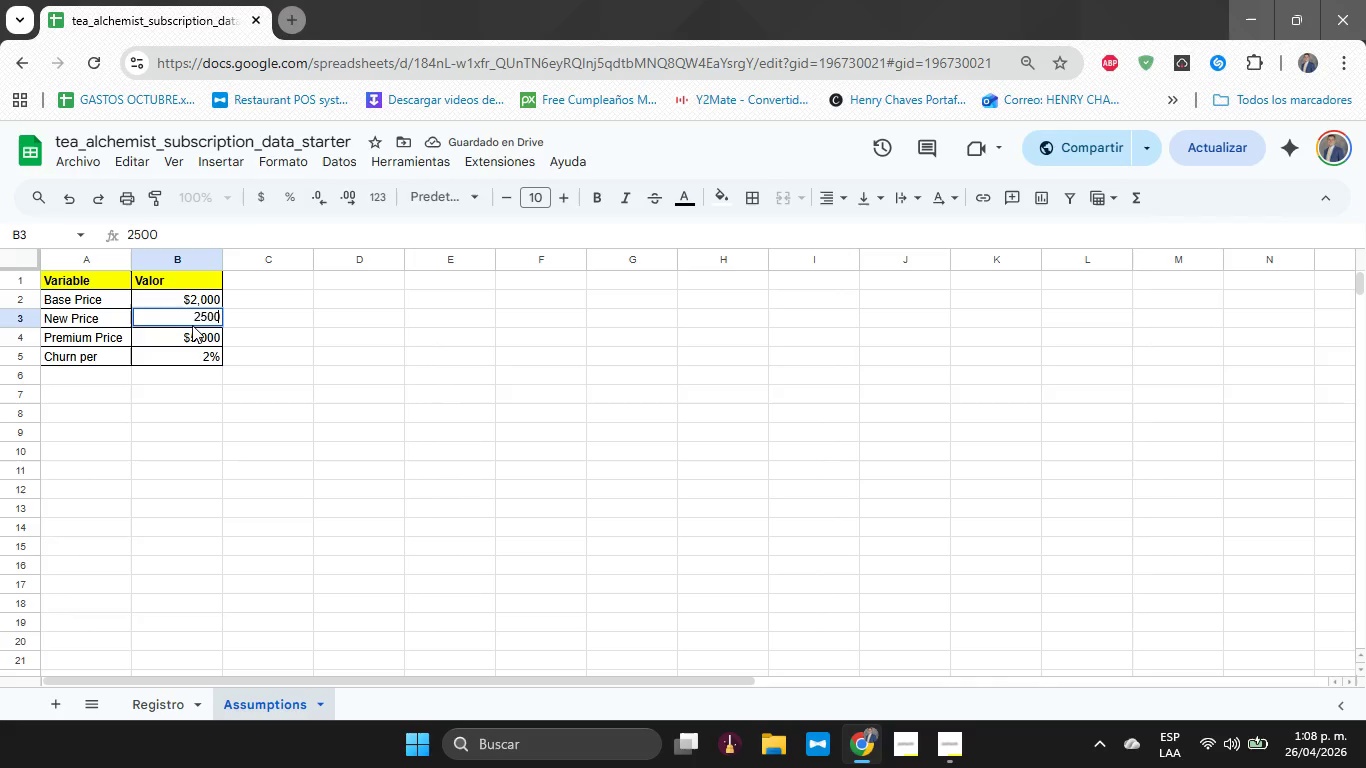 
key(Enter)
 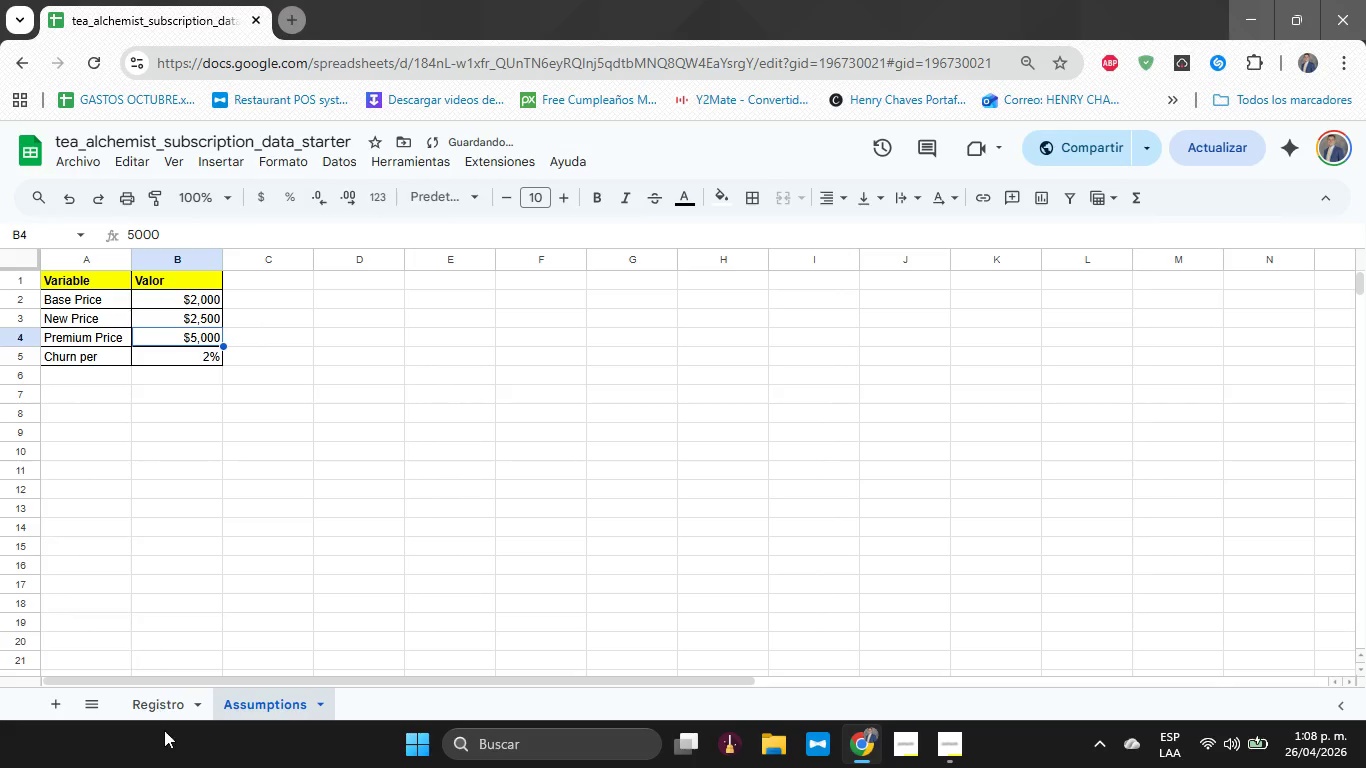 
left_click([170, 702])
 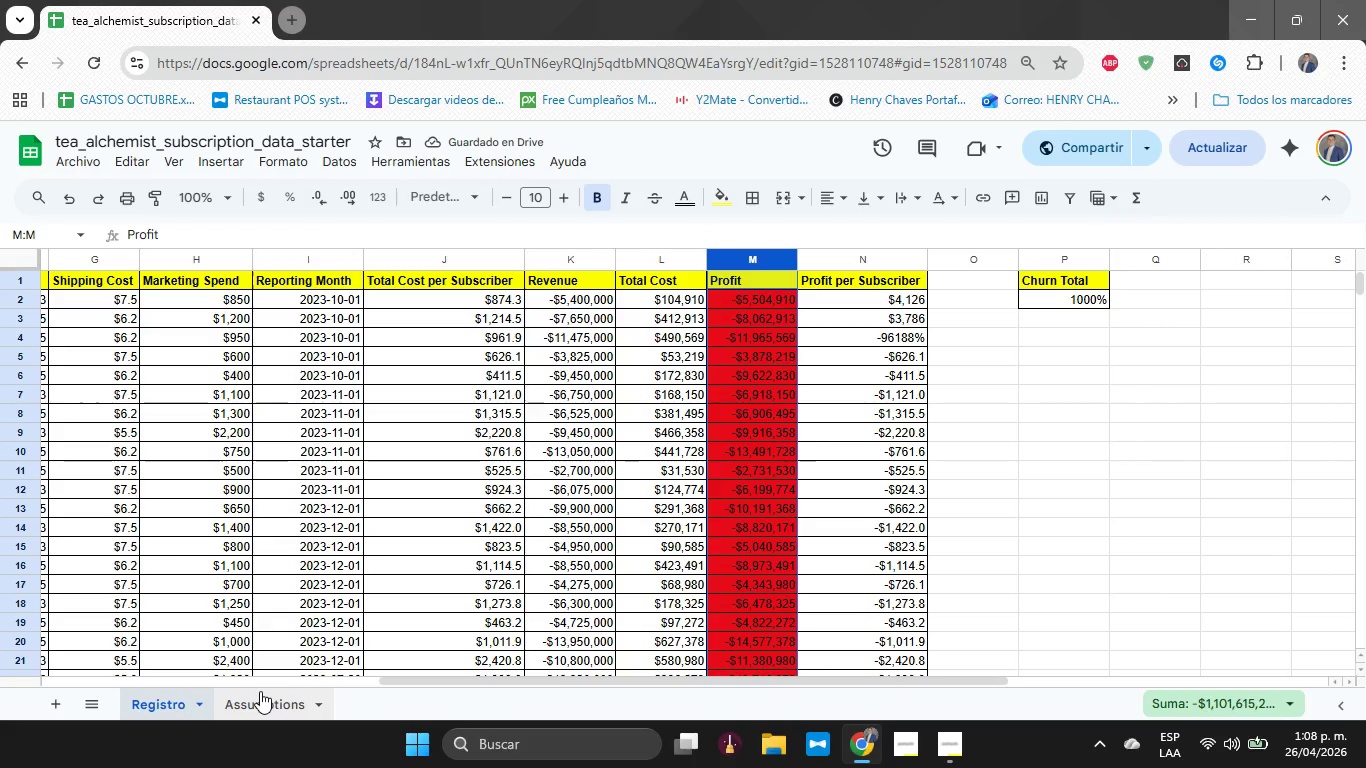 
left_click([260, 692])
 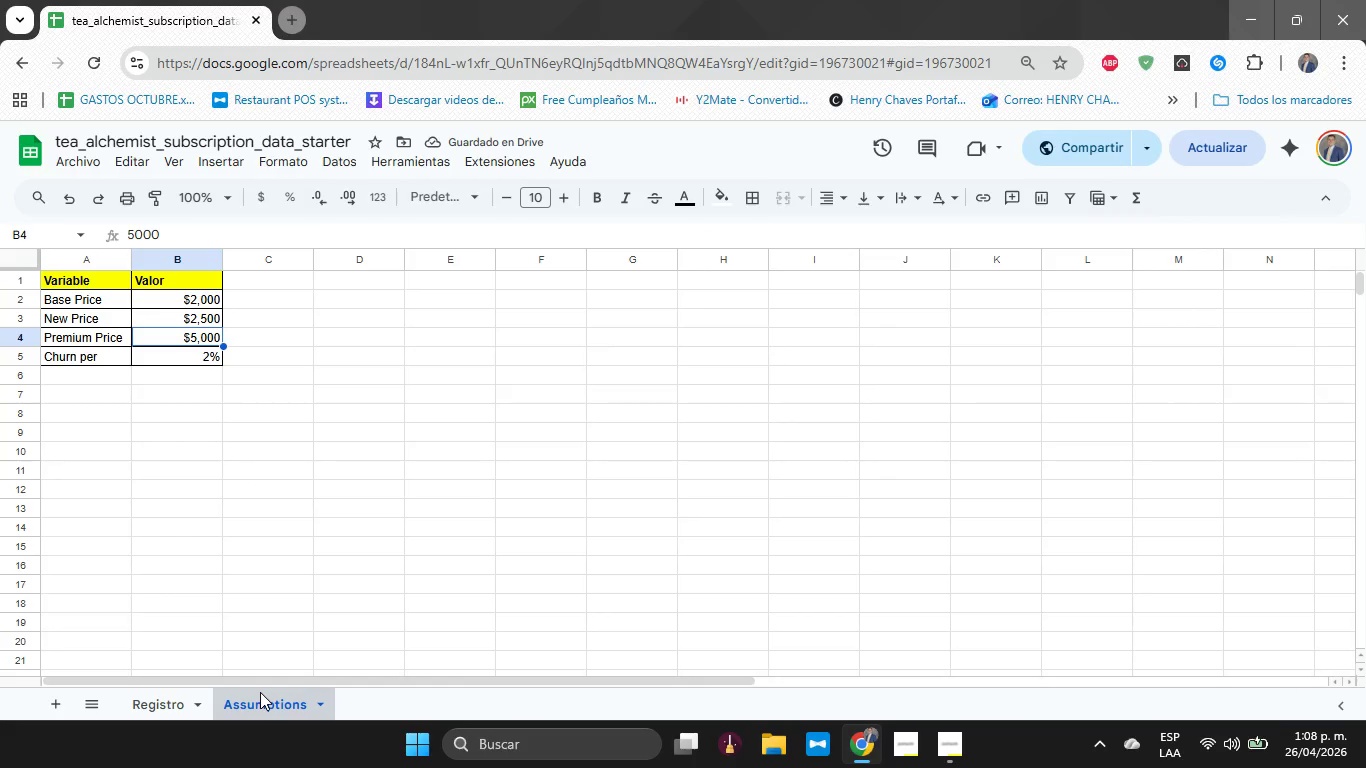 
key(Control+Z)
 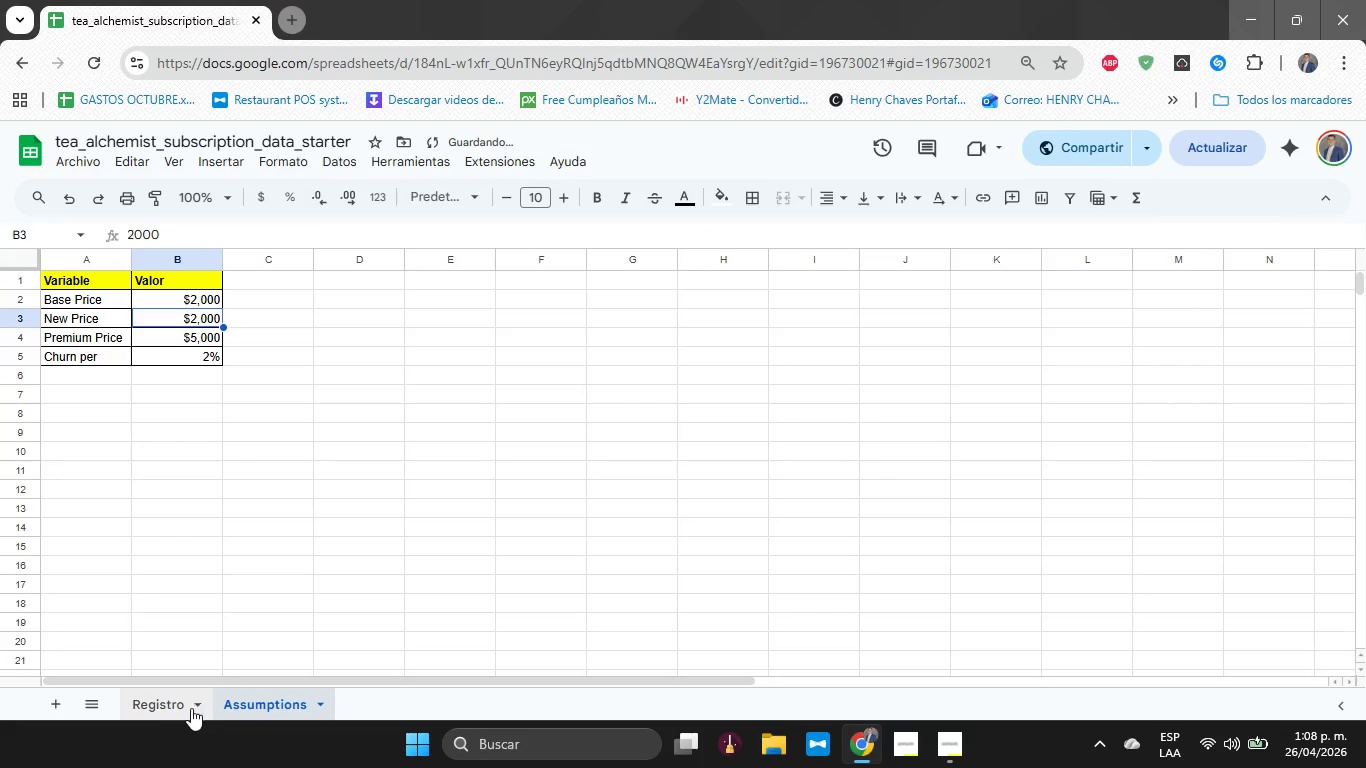 
left_click([178, 704])
 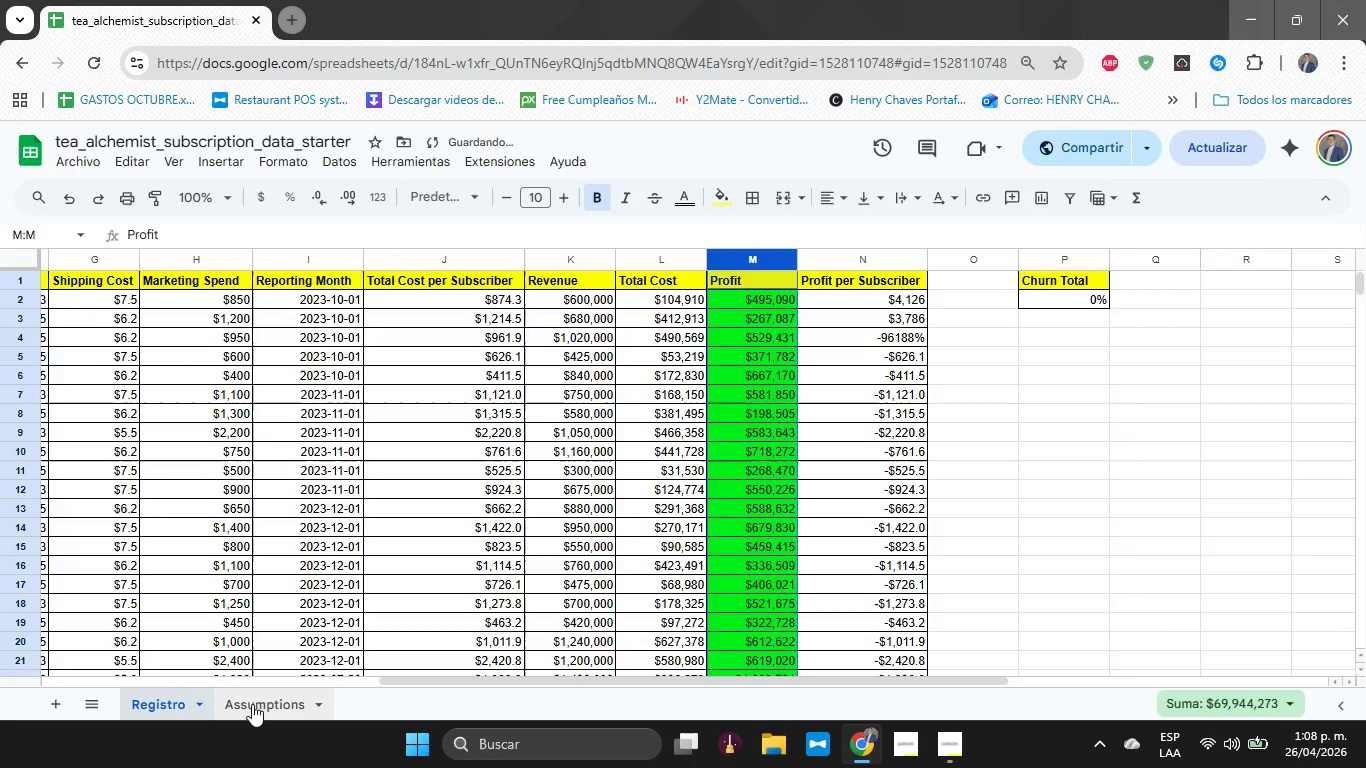 
left_click([252, 705])
 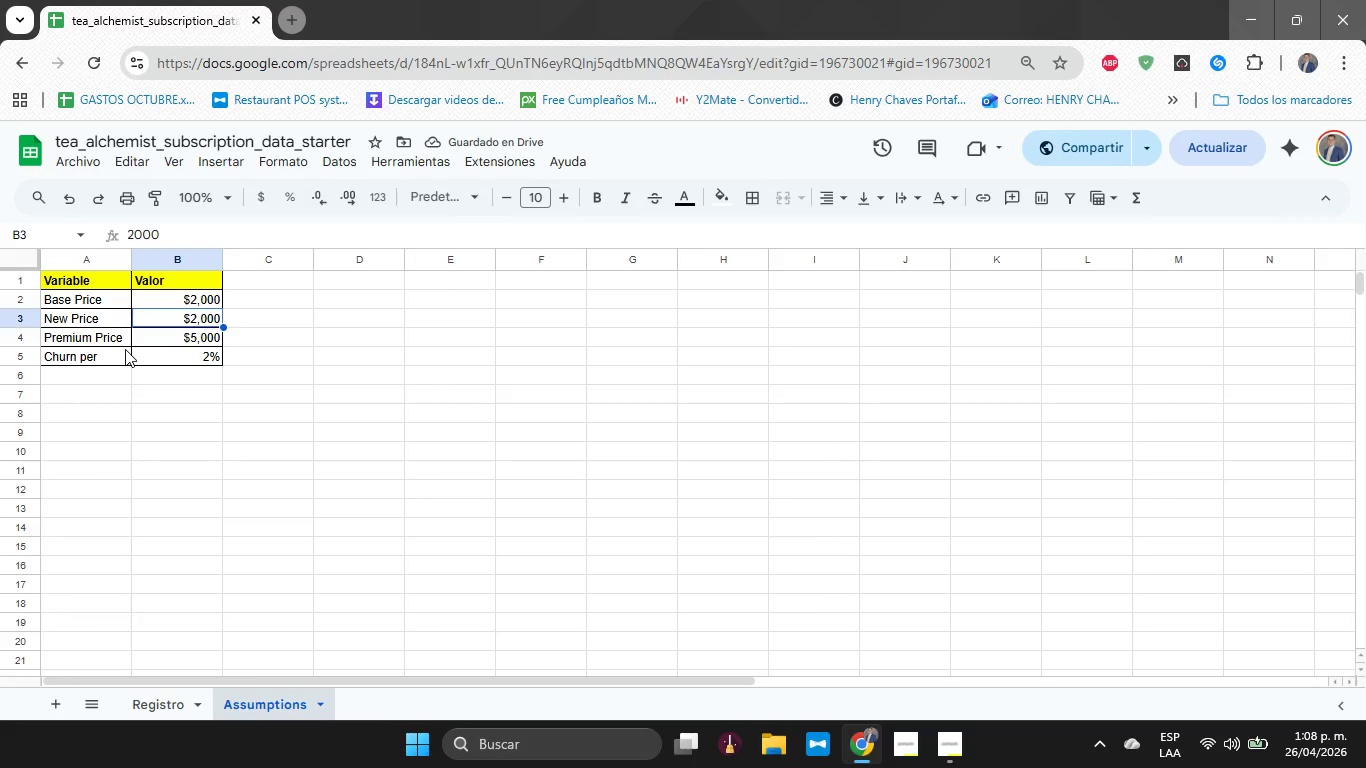 
type(2200)
 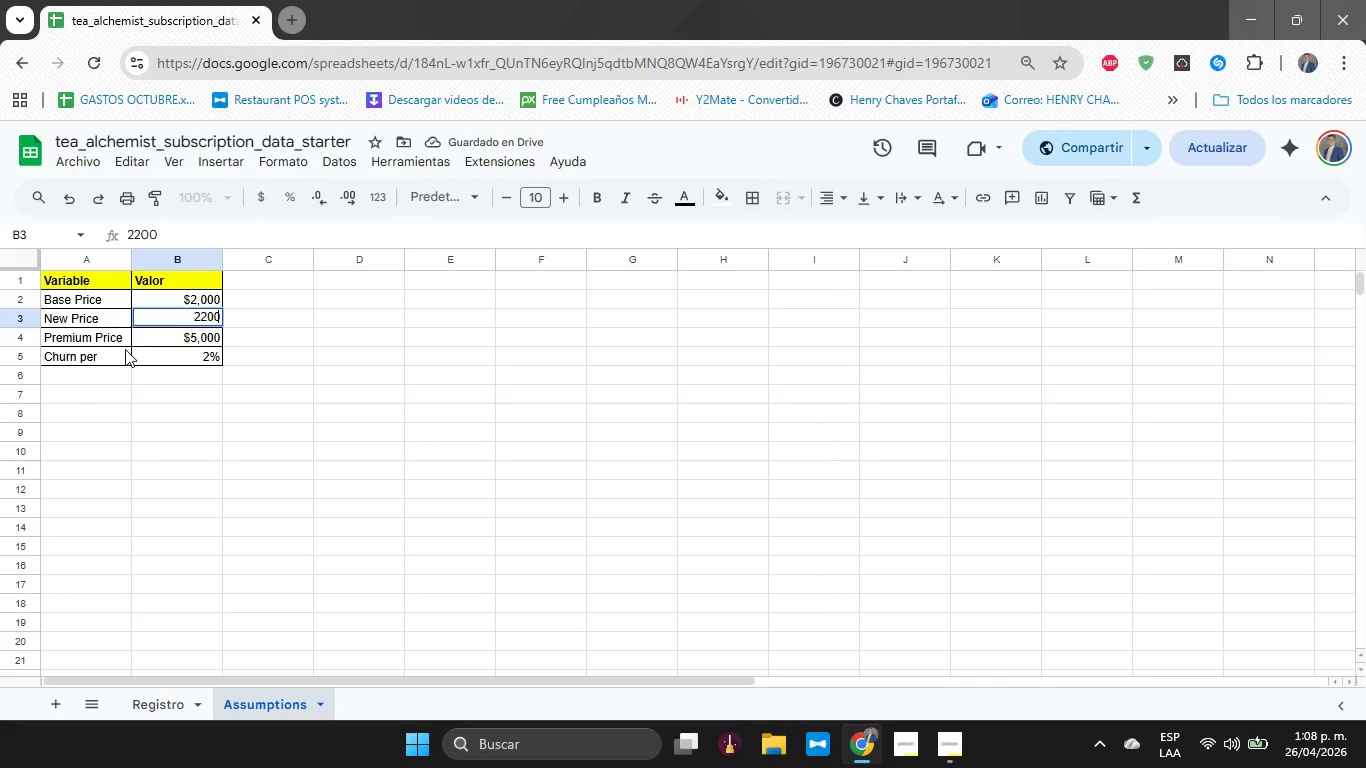 
key(Enter)
 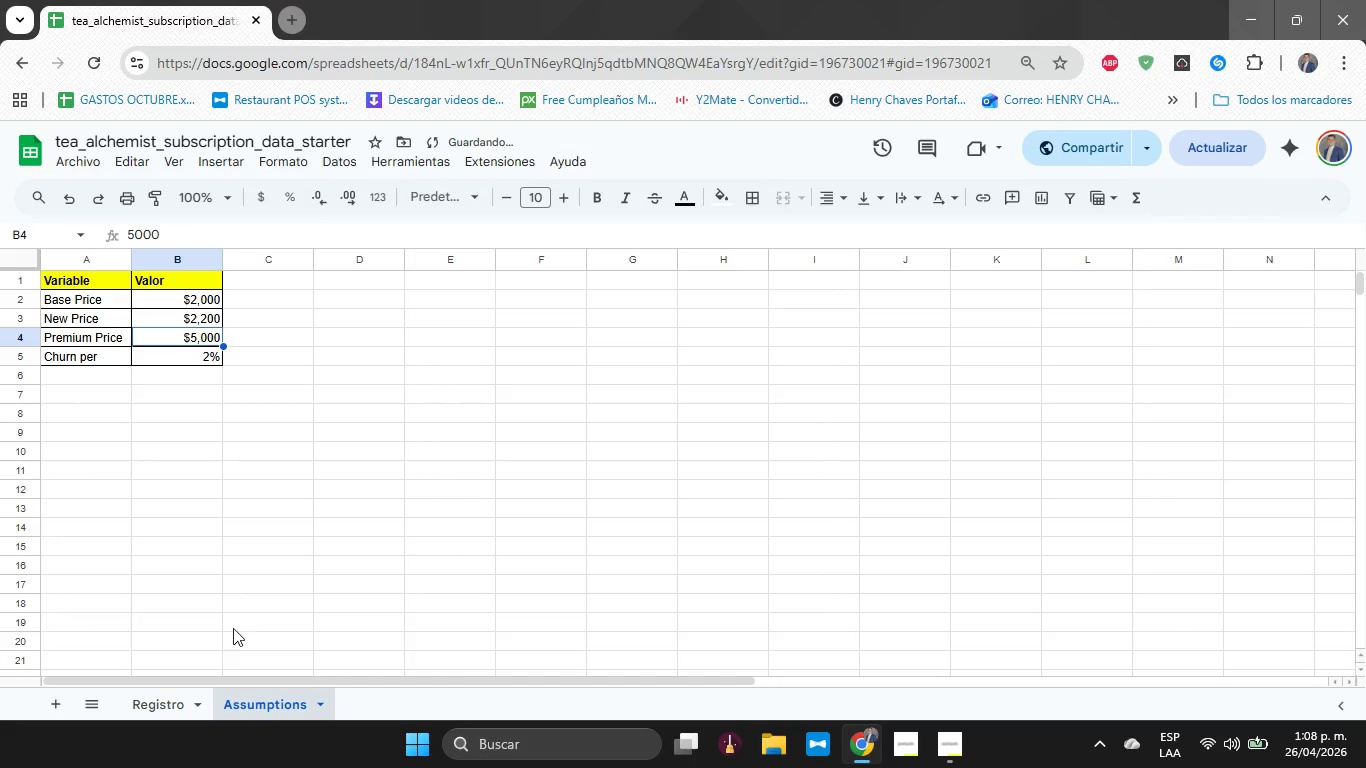 
left_click([160, 704])
 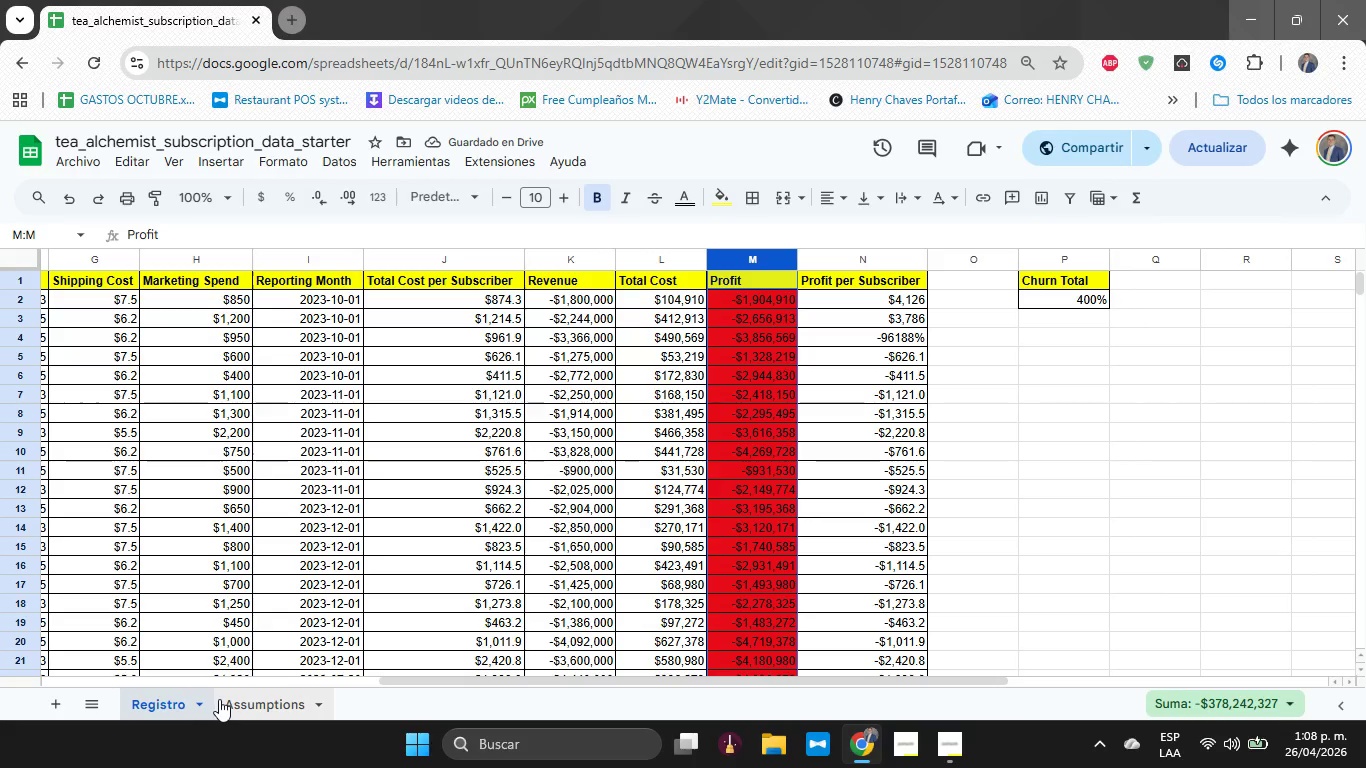 
key(Control+Z)
 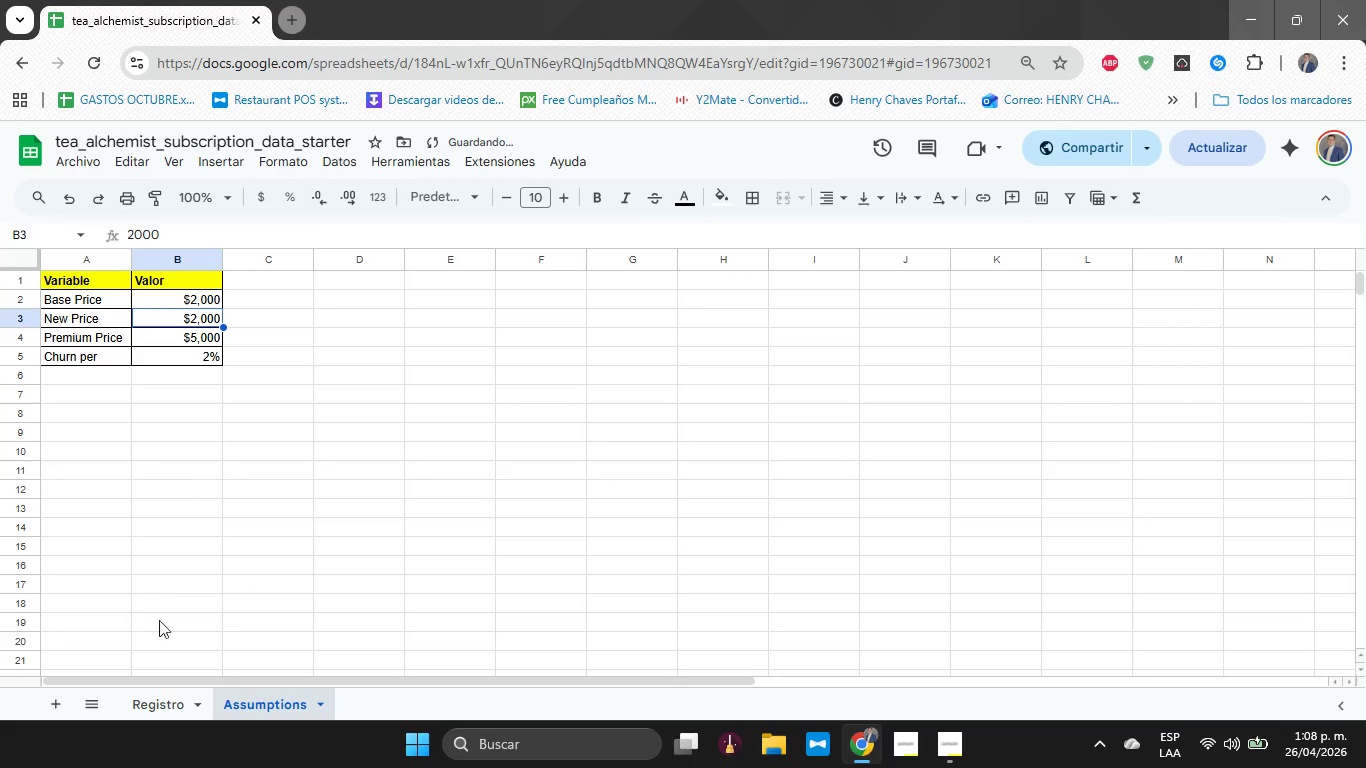 
left_click([162, 713])
 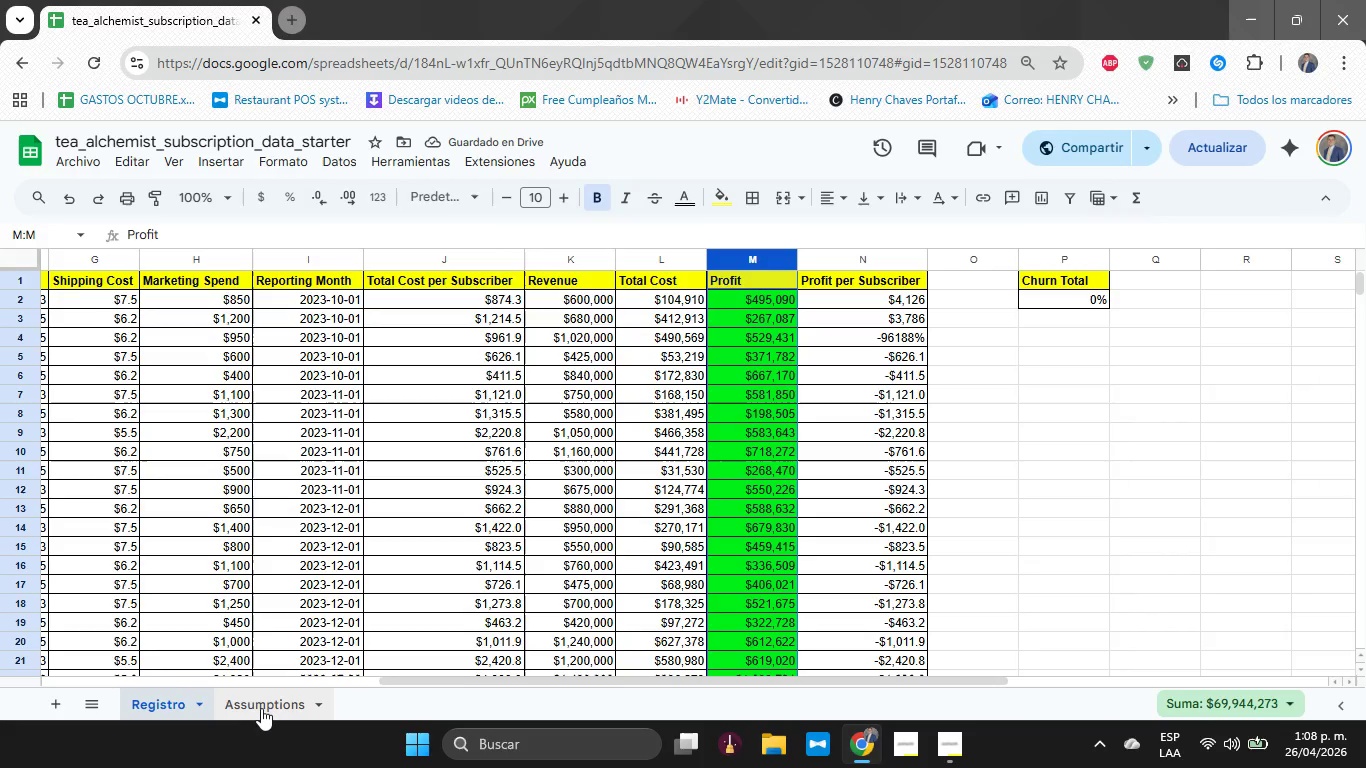 
left_click([261, 708])
 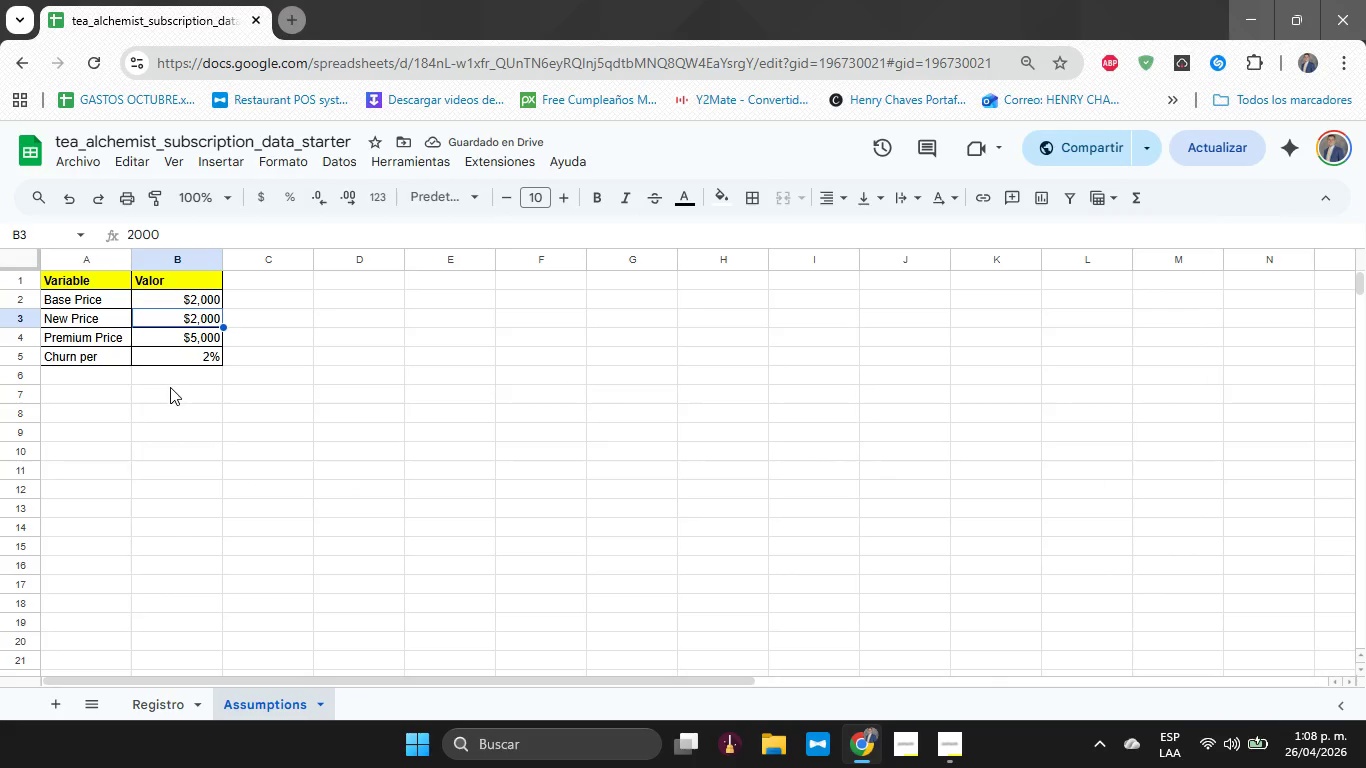 
left_click([156, 304])
 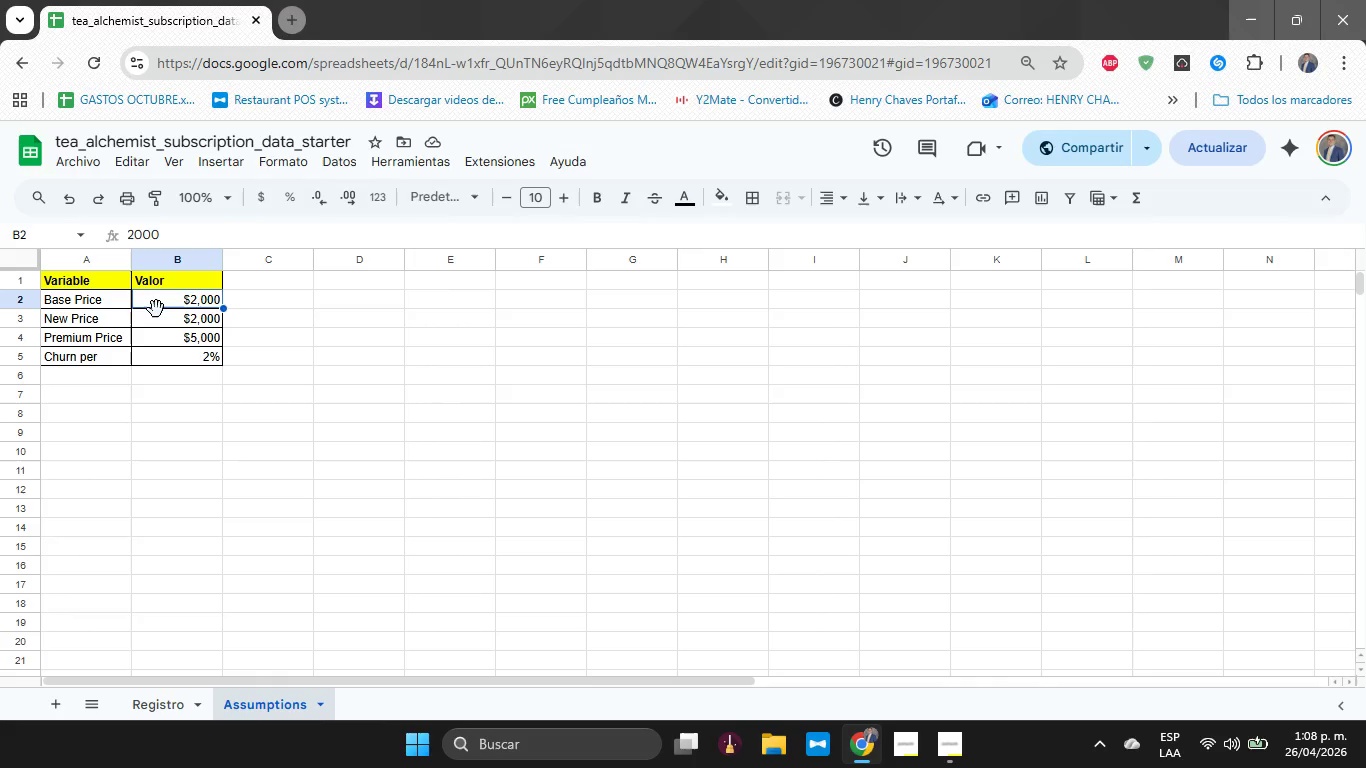 
type(29)
 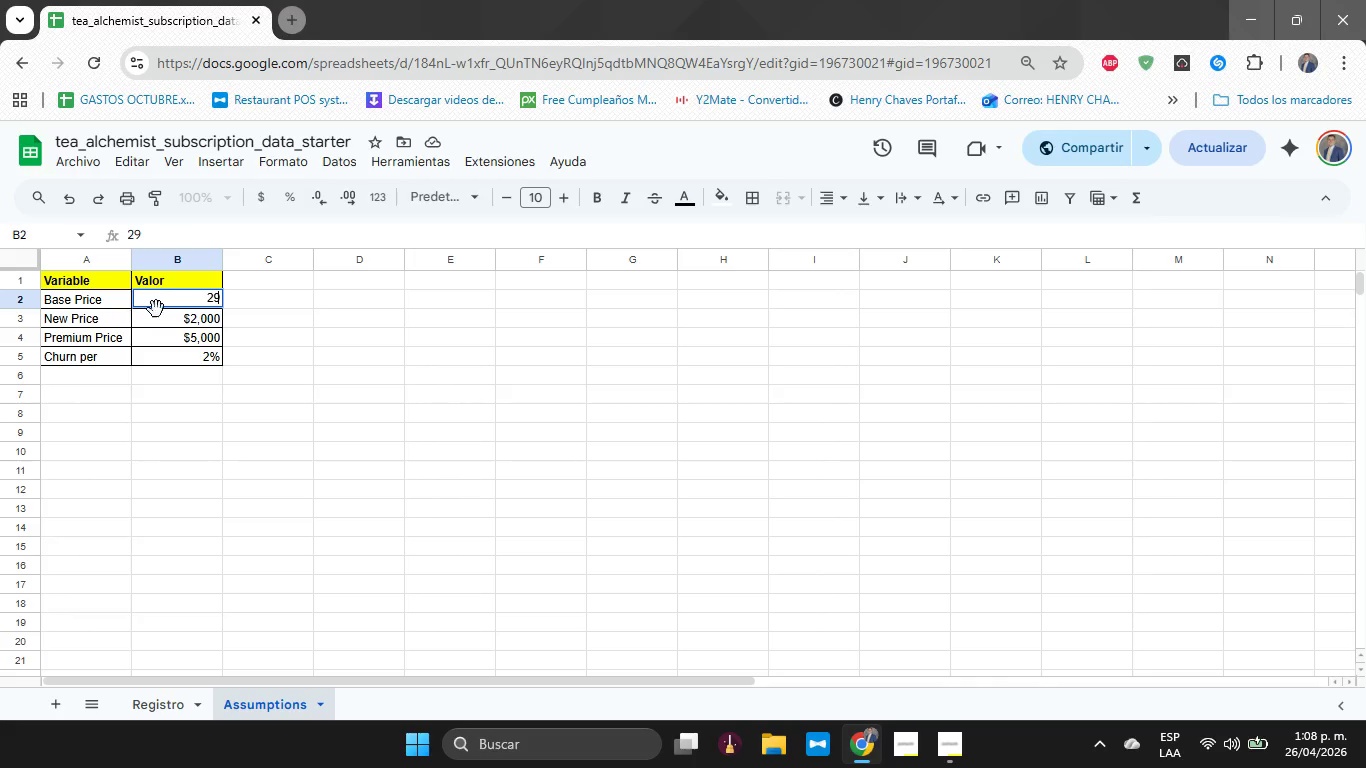 
key(Enter)
 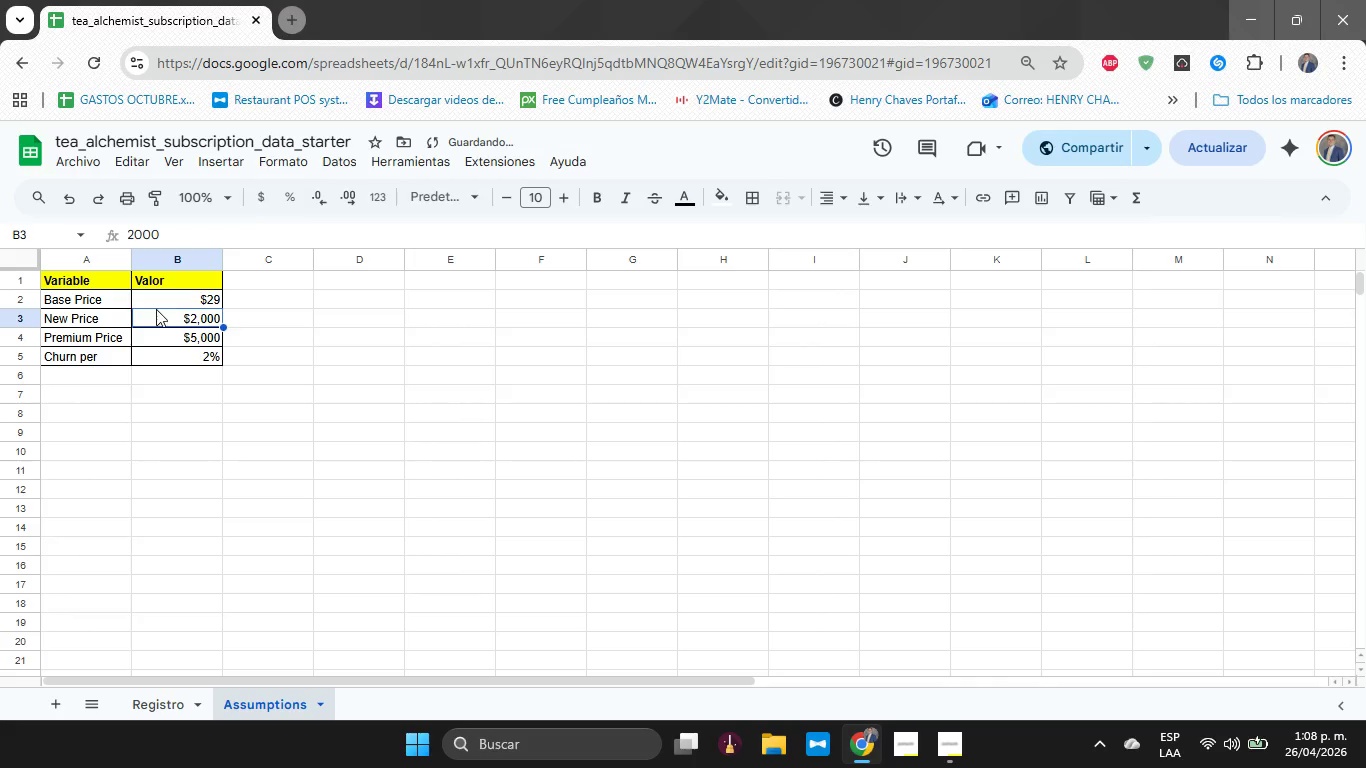 
type(39)
 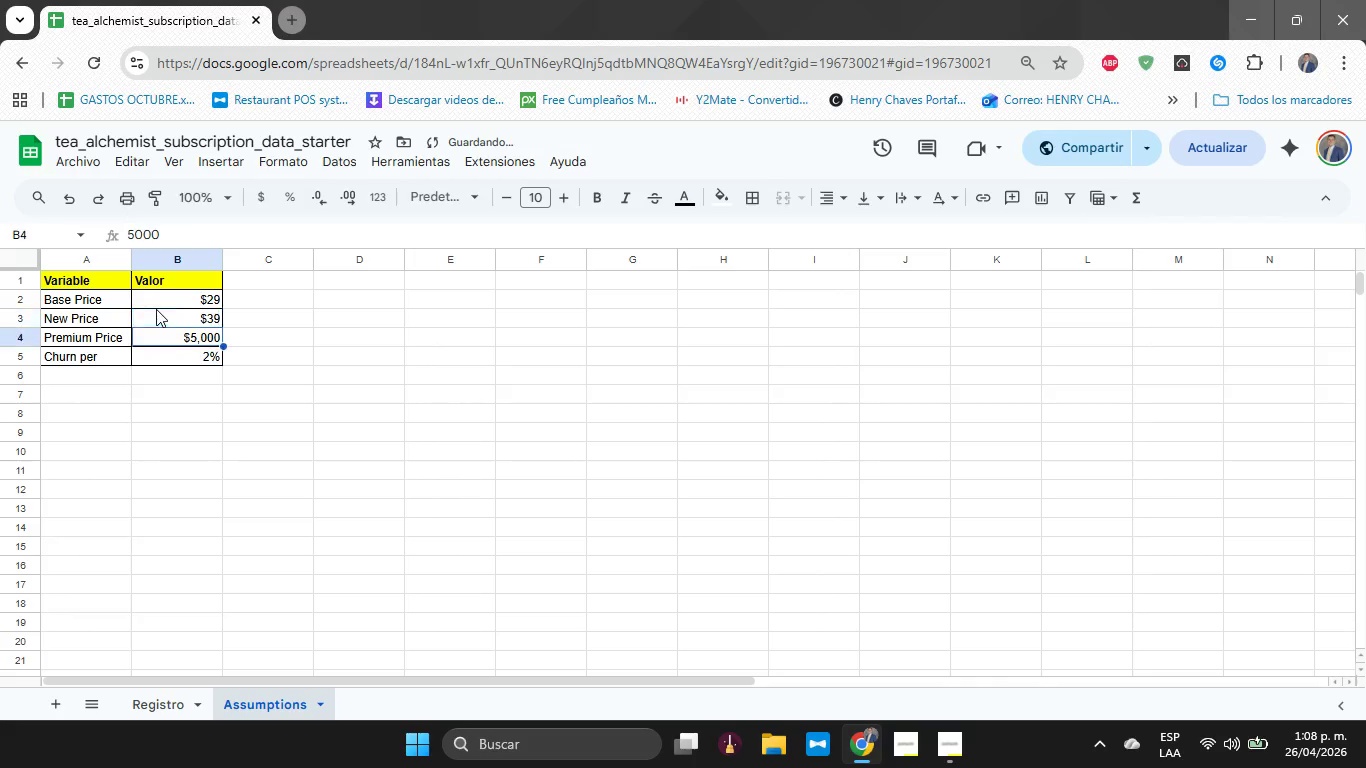 
key(Enter)
 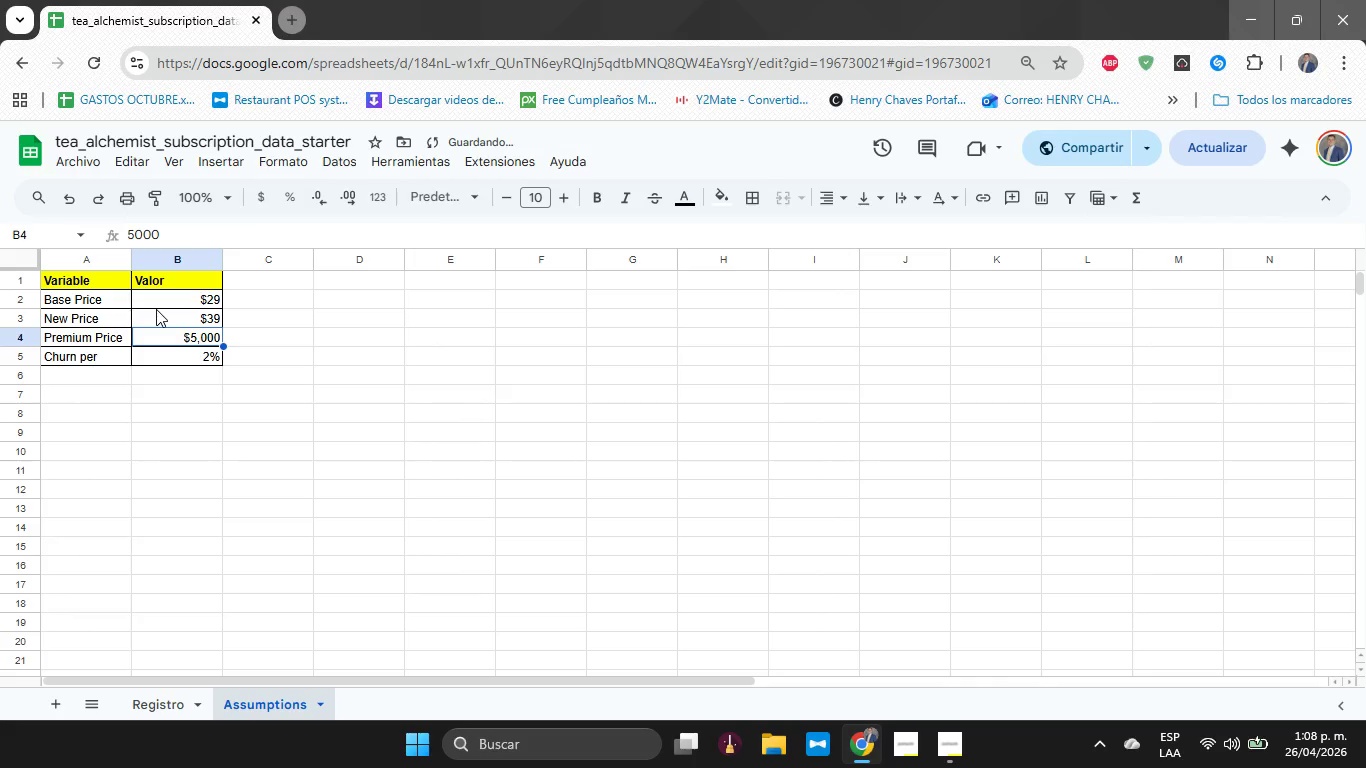 
type(49)
 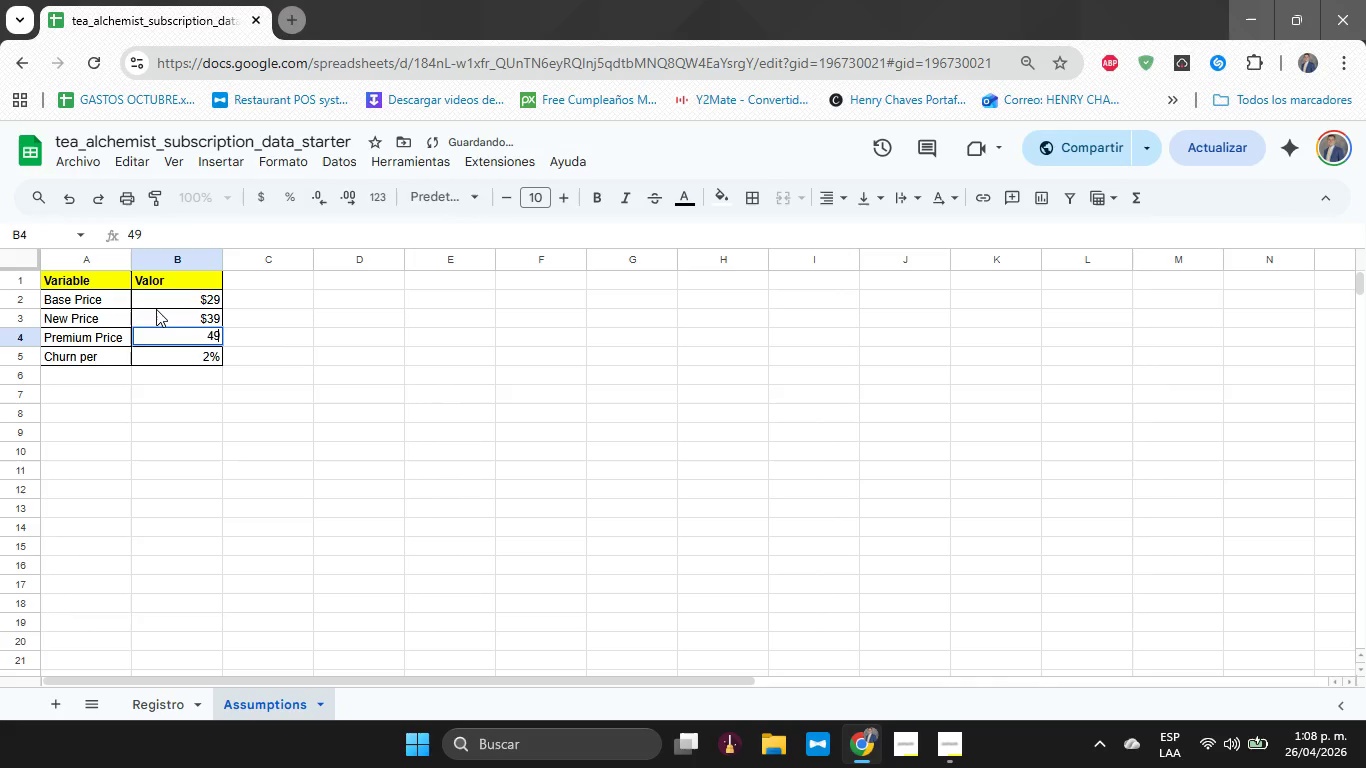 
key(Enter)
 